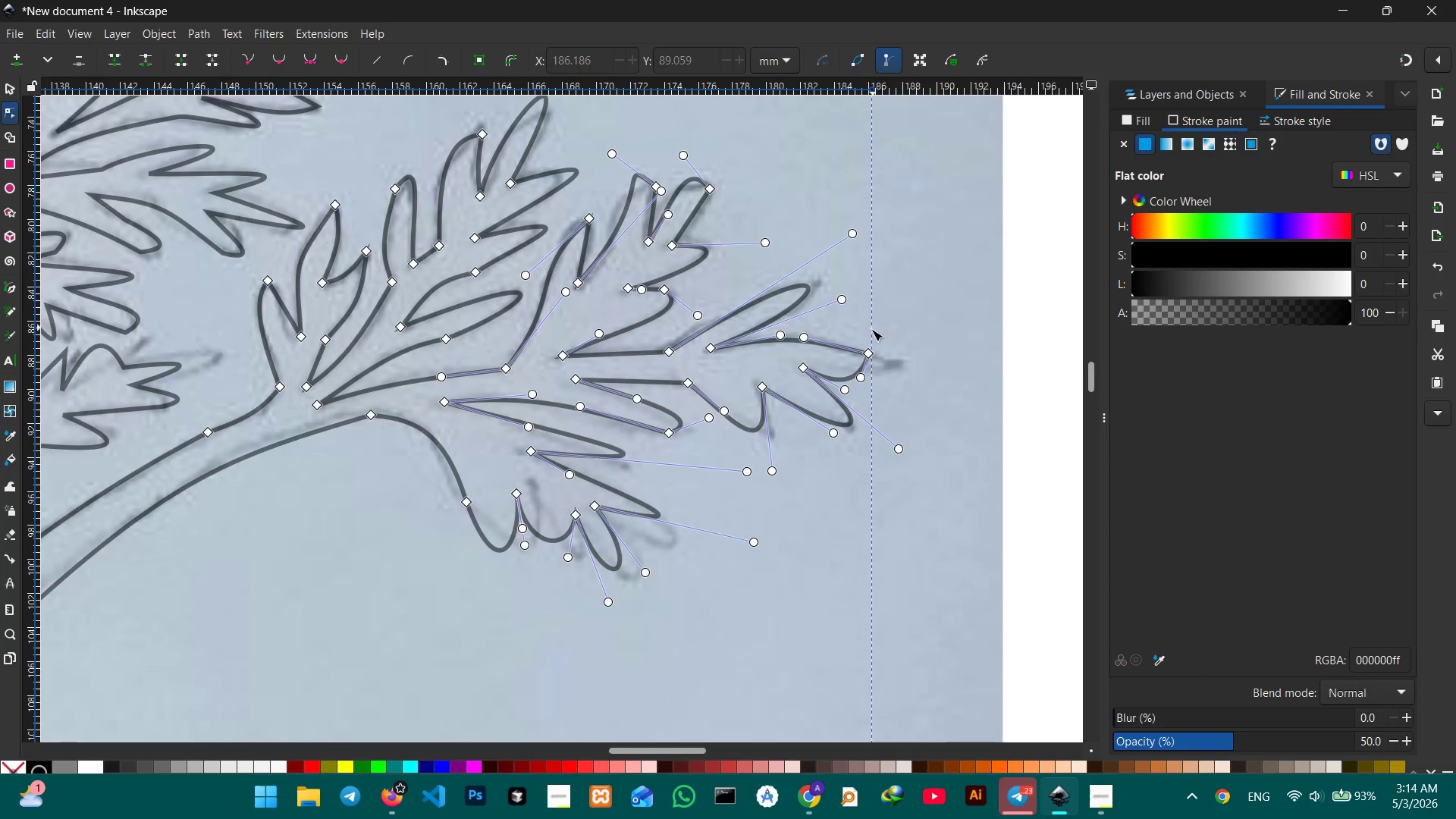 
left_click([864, 354])
 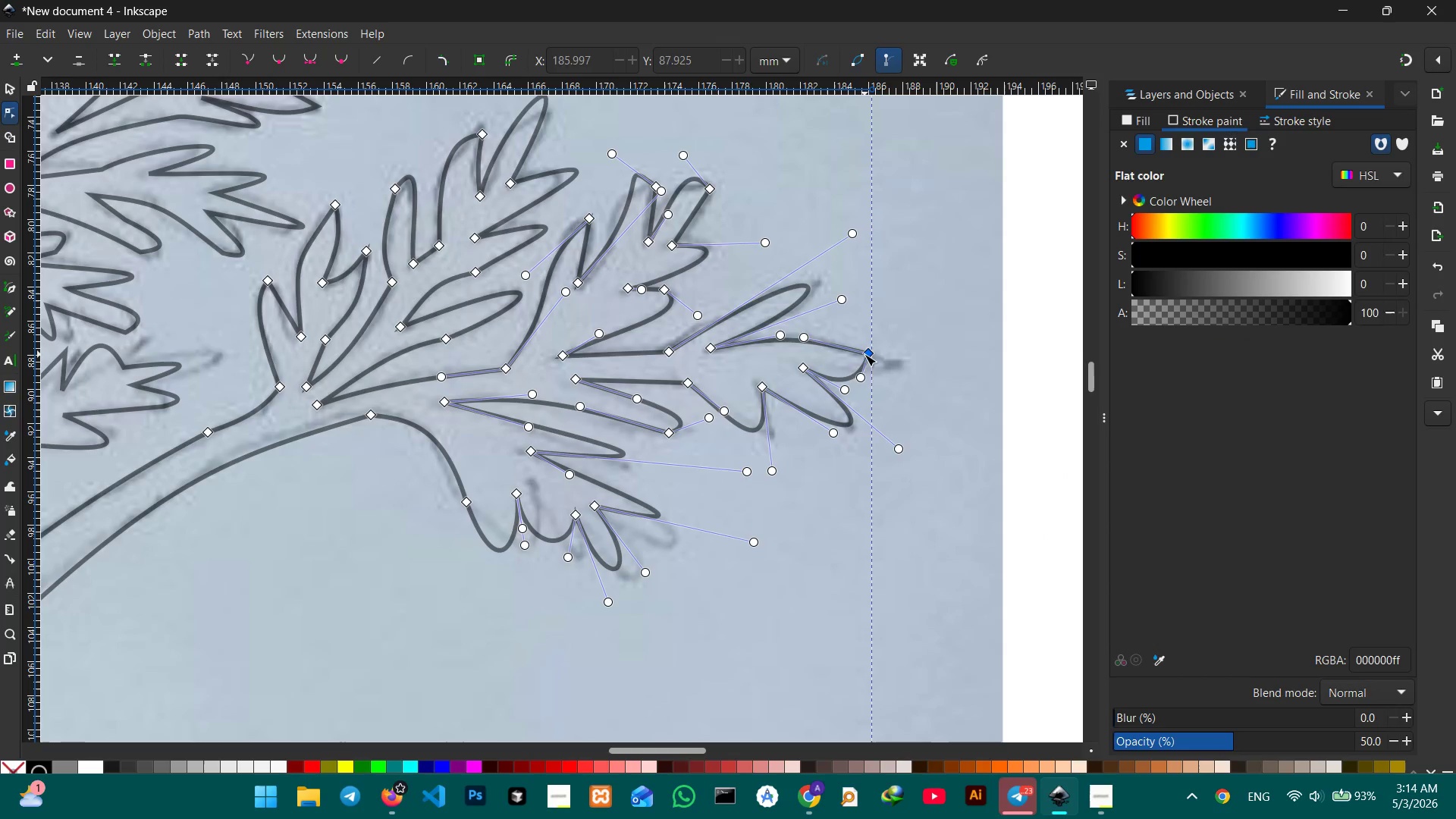 
key(Backspace)
 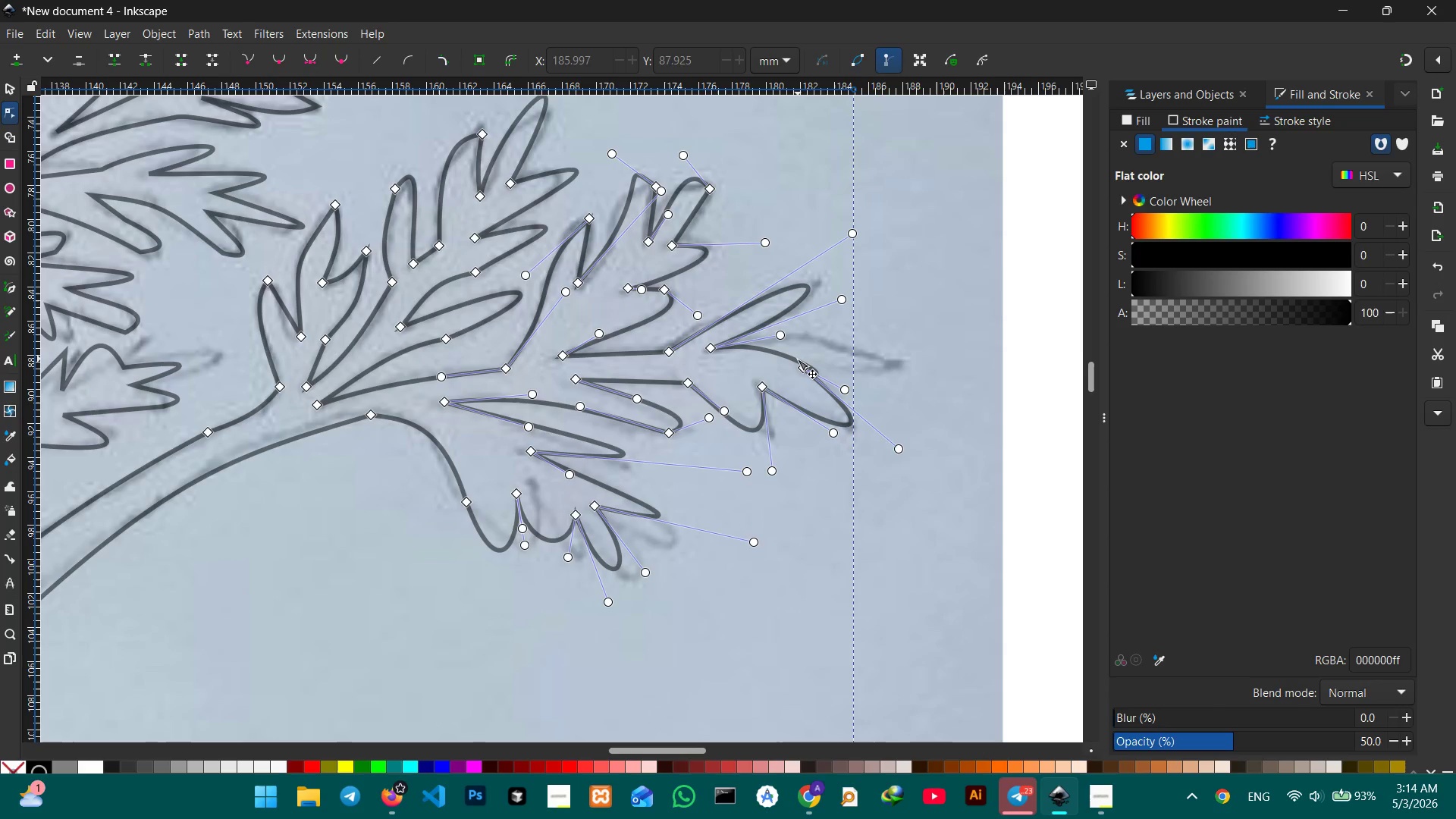 
left_click_drag(start_coordinate=[797, 359], to_coordinate=[869, 355])
 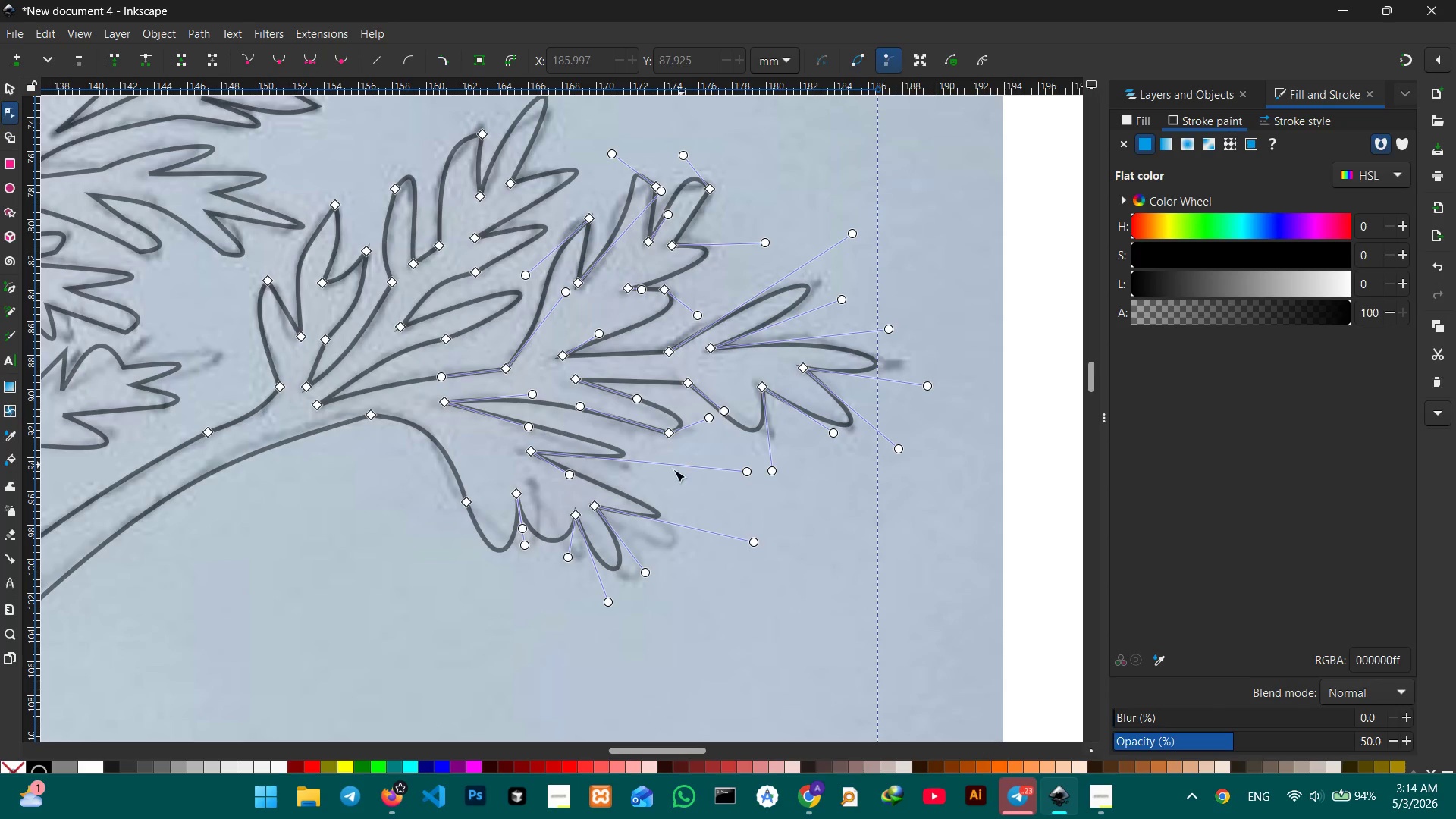 
hold_key(key=Space, duration=1.48)
 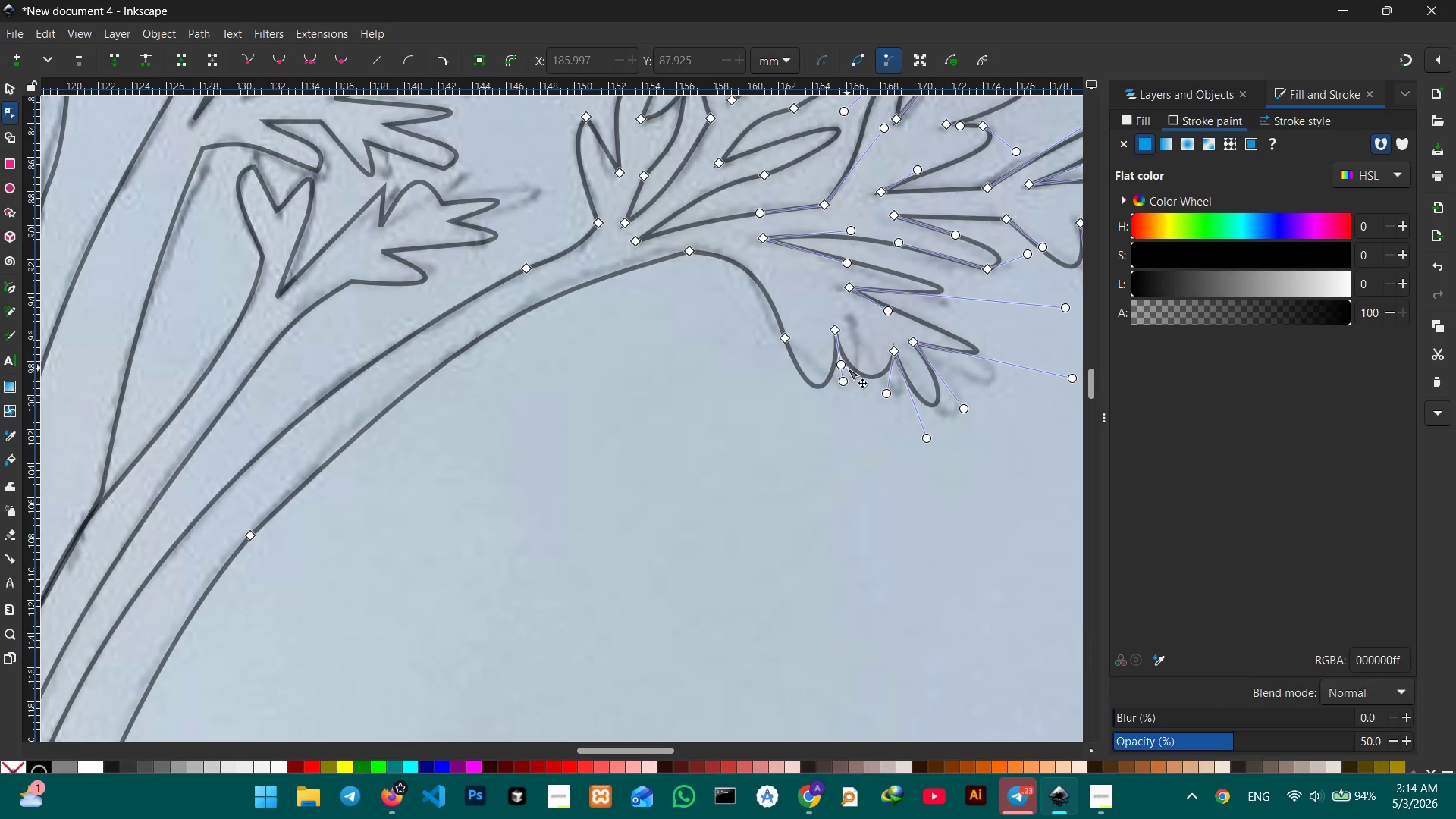 
left_click_drag(start_coordinate=[587, 514], to_coordinate=[1017, 284])
 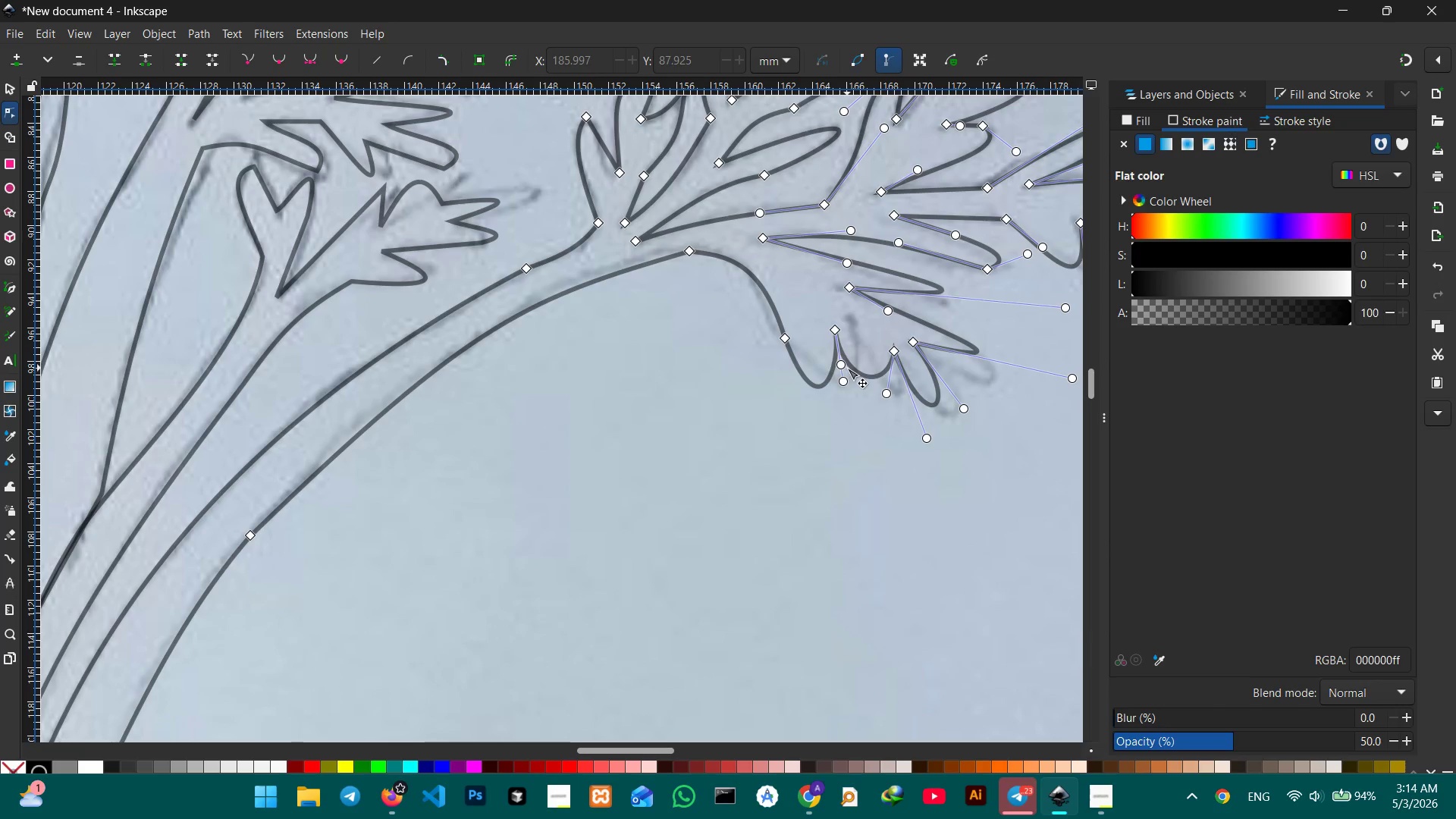 
left_click([730, 403])
 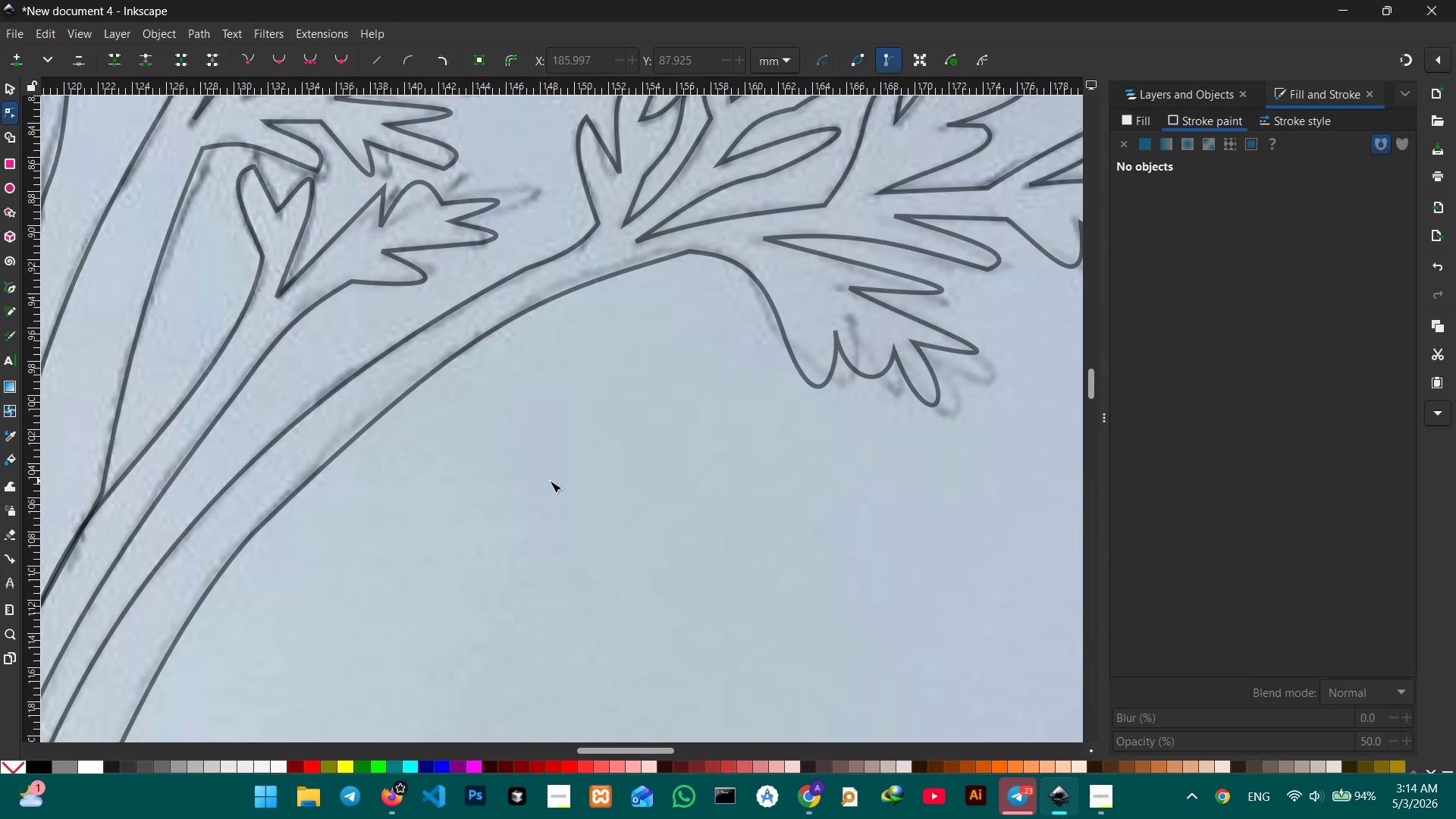 
hold_key(key=Space, duration=1.47)
 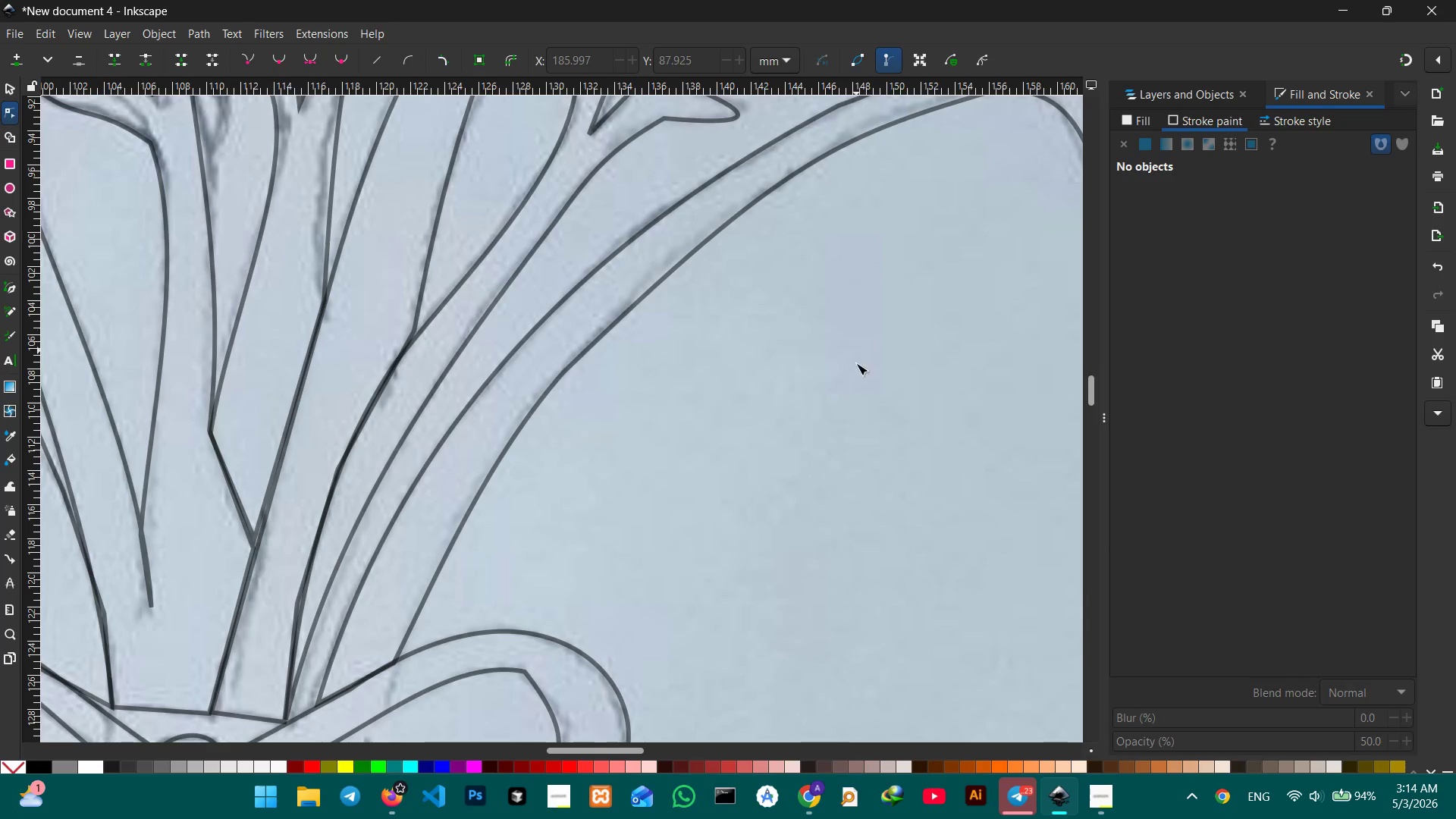 
left_click_drag(start_coordinate=[555, 498], to_coordinate=[867, 281])
 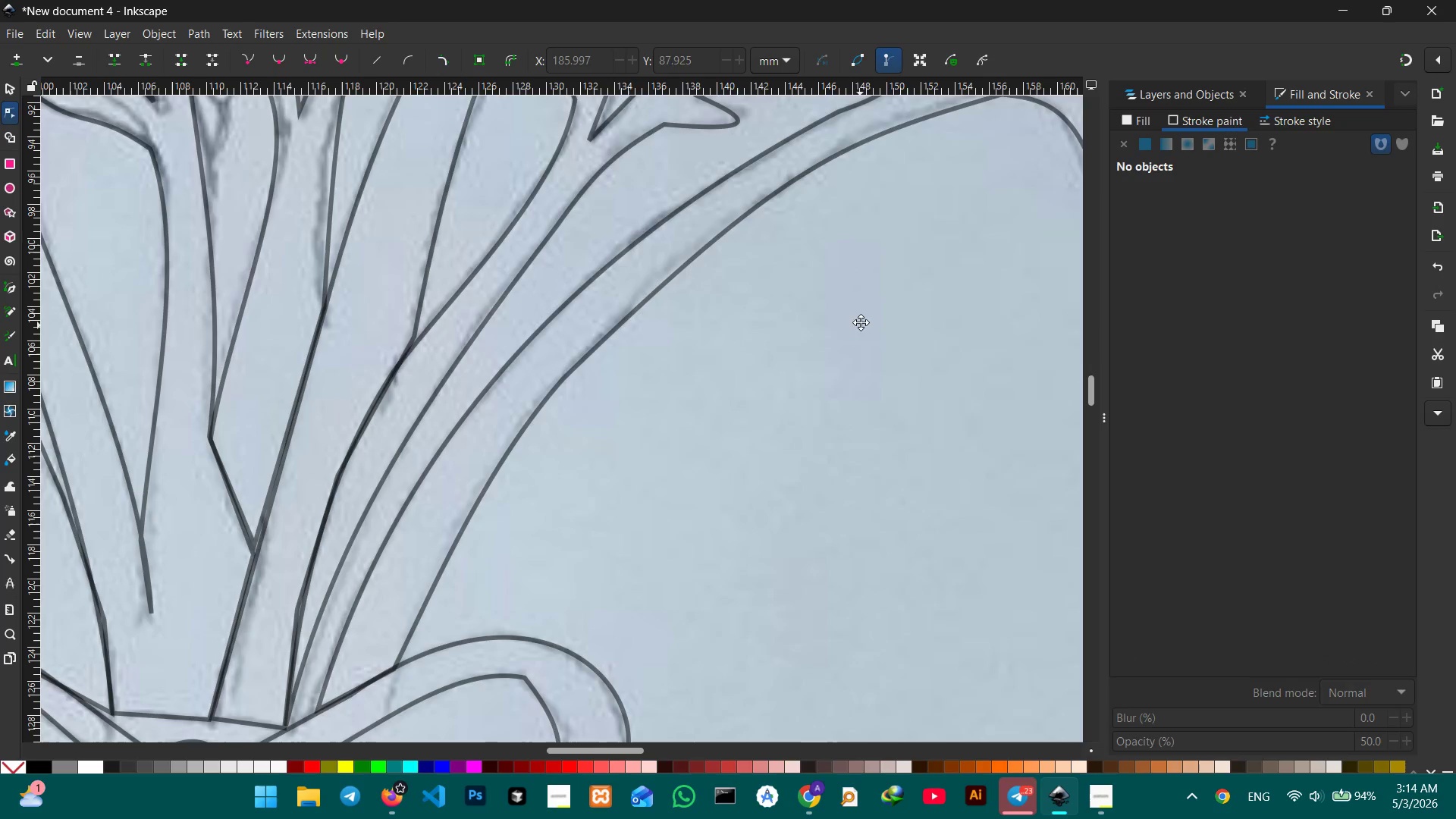 
hold_key(key=Space, duration=1.97)
 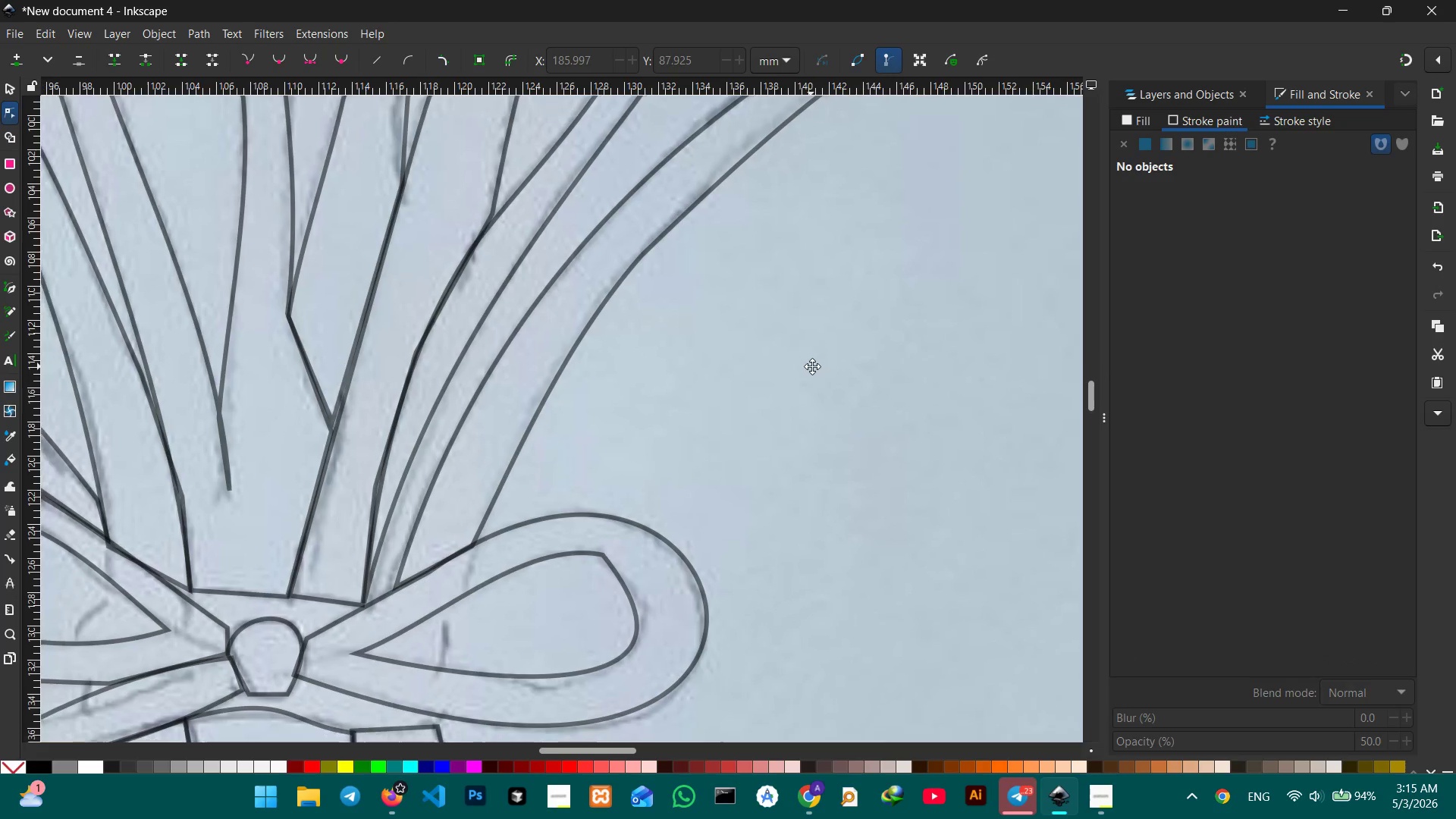 
left_click([858, 319])
 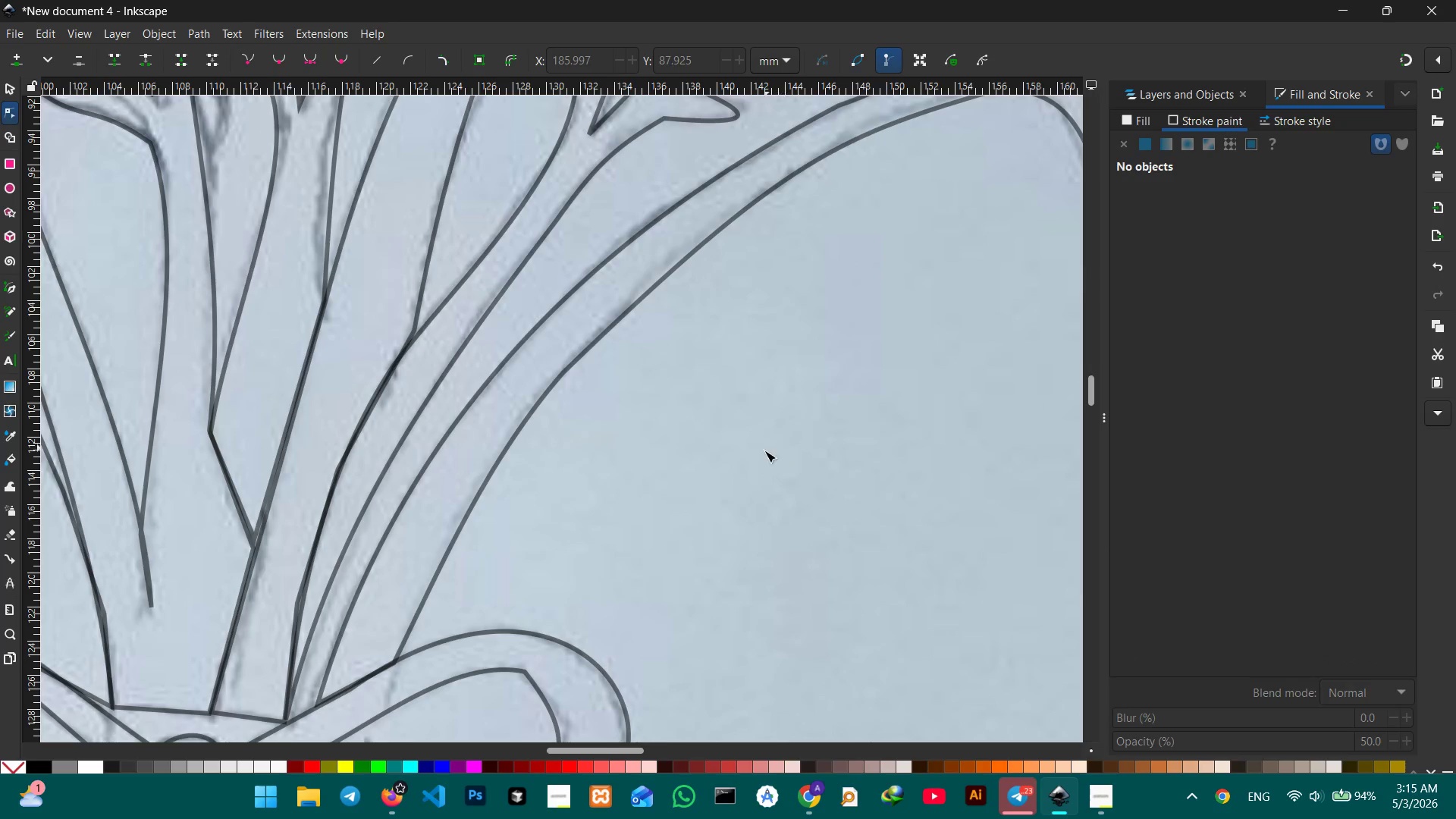 
hold_key(key=Space, duration=1.51)
 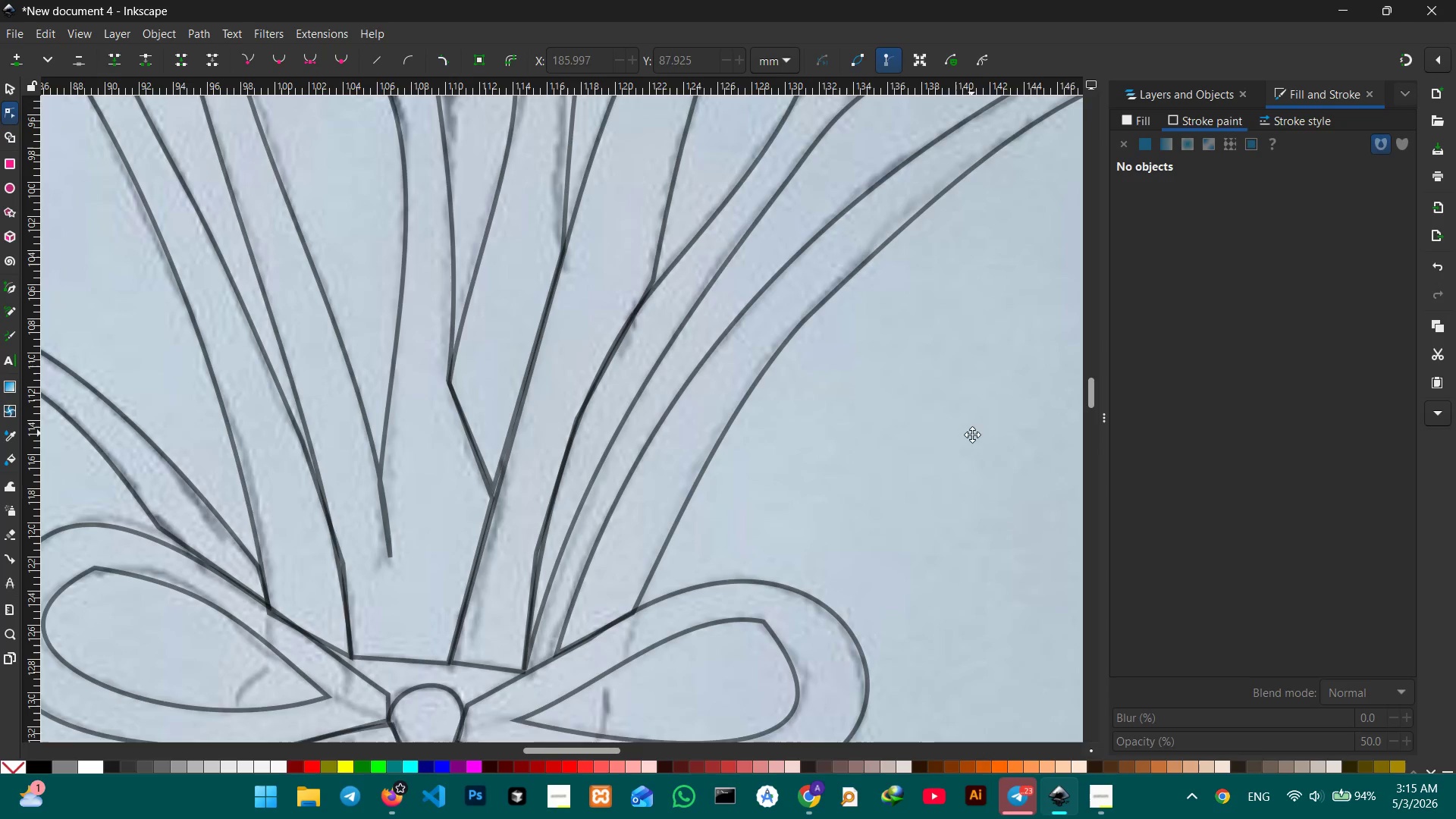 
left_click_drag(start_coordinate=[733, 482], to_coordinate=[965, 305])
 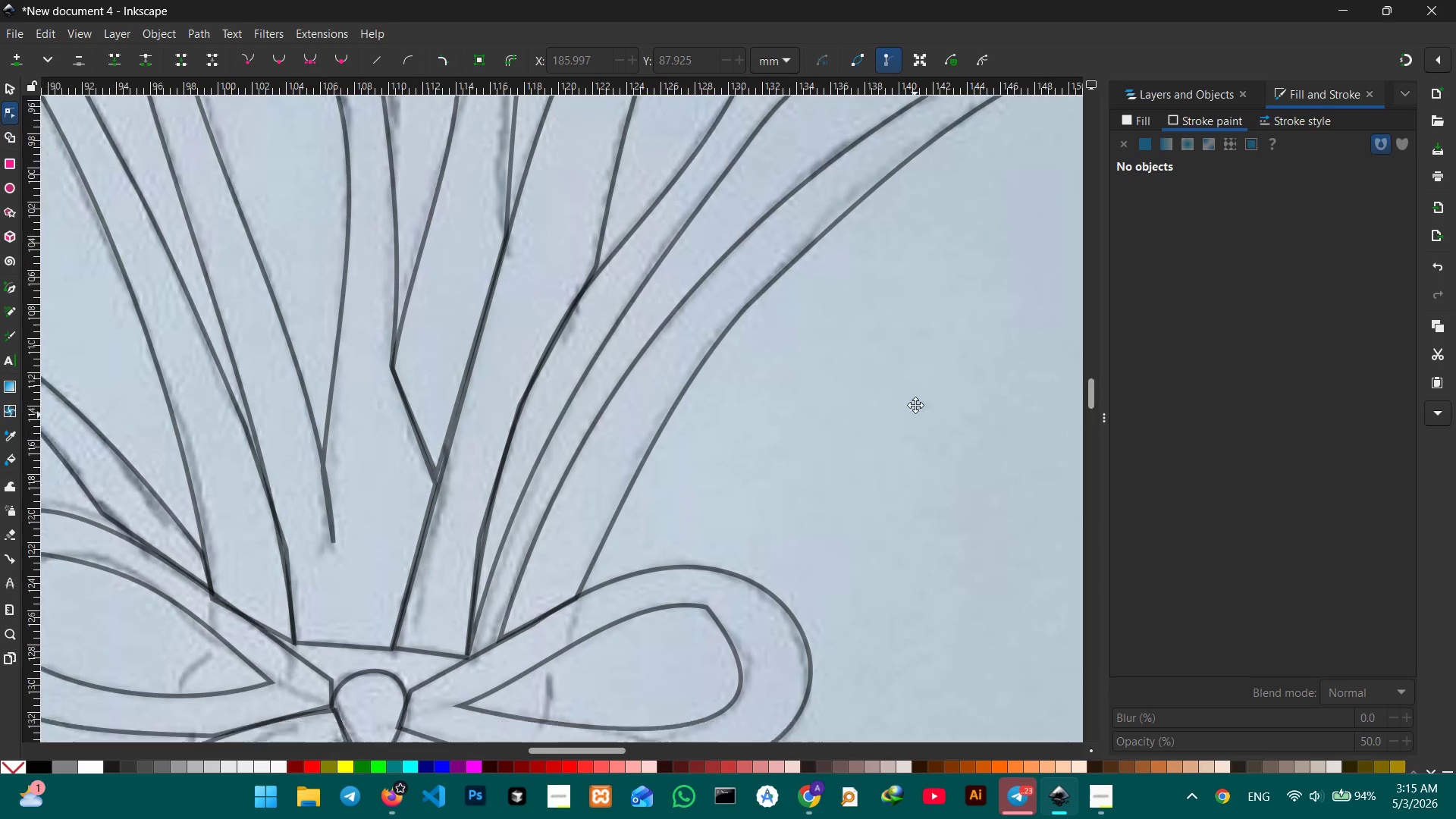 
hold_key(key=Space, duration=1.5)
 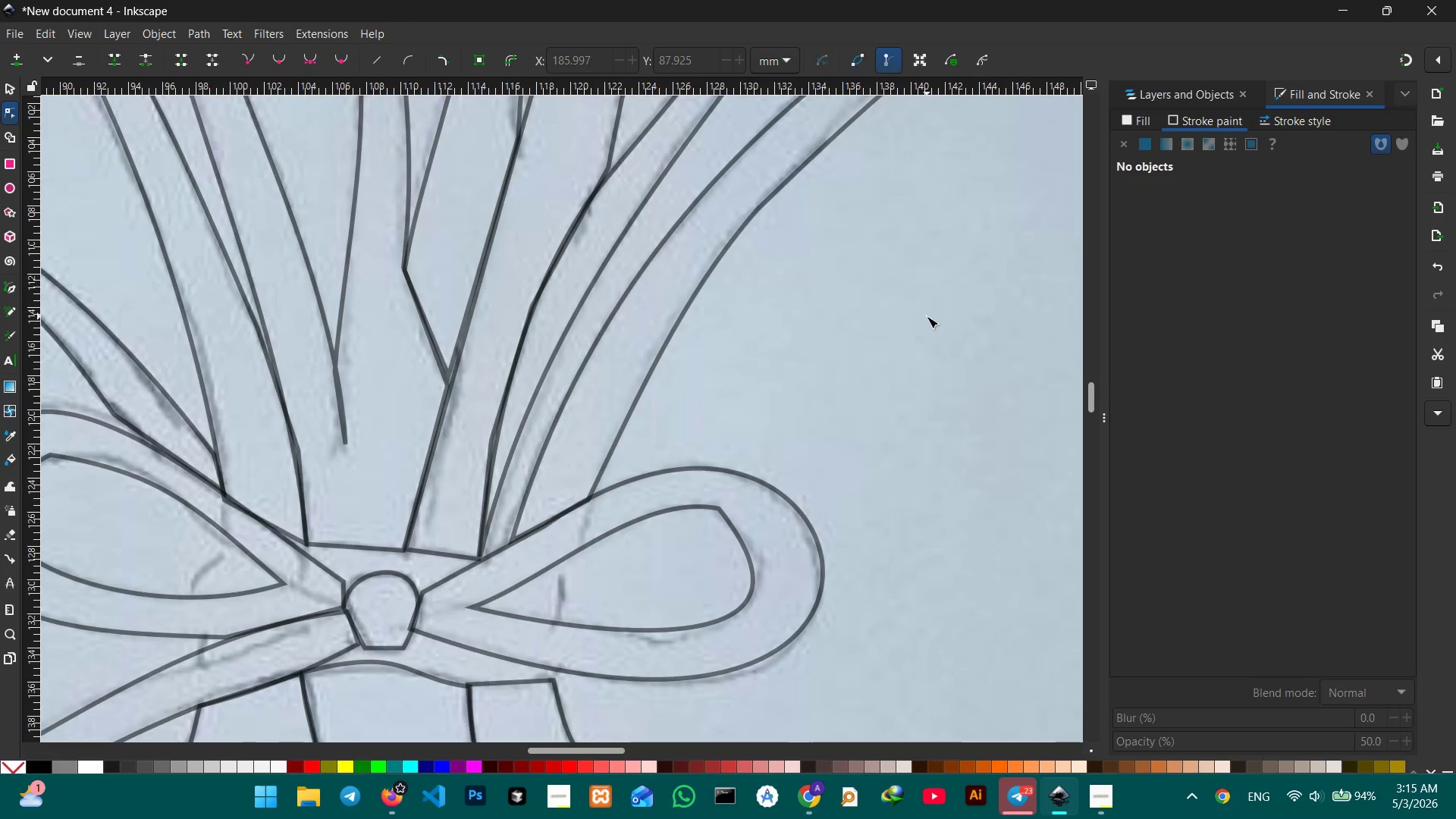 
hold_key(key=Space, duration=0.42)
 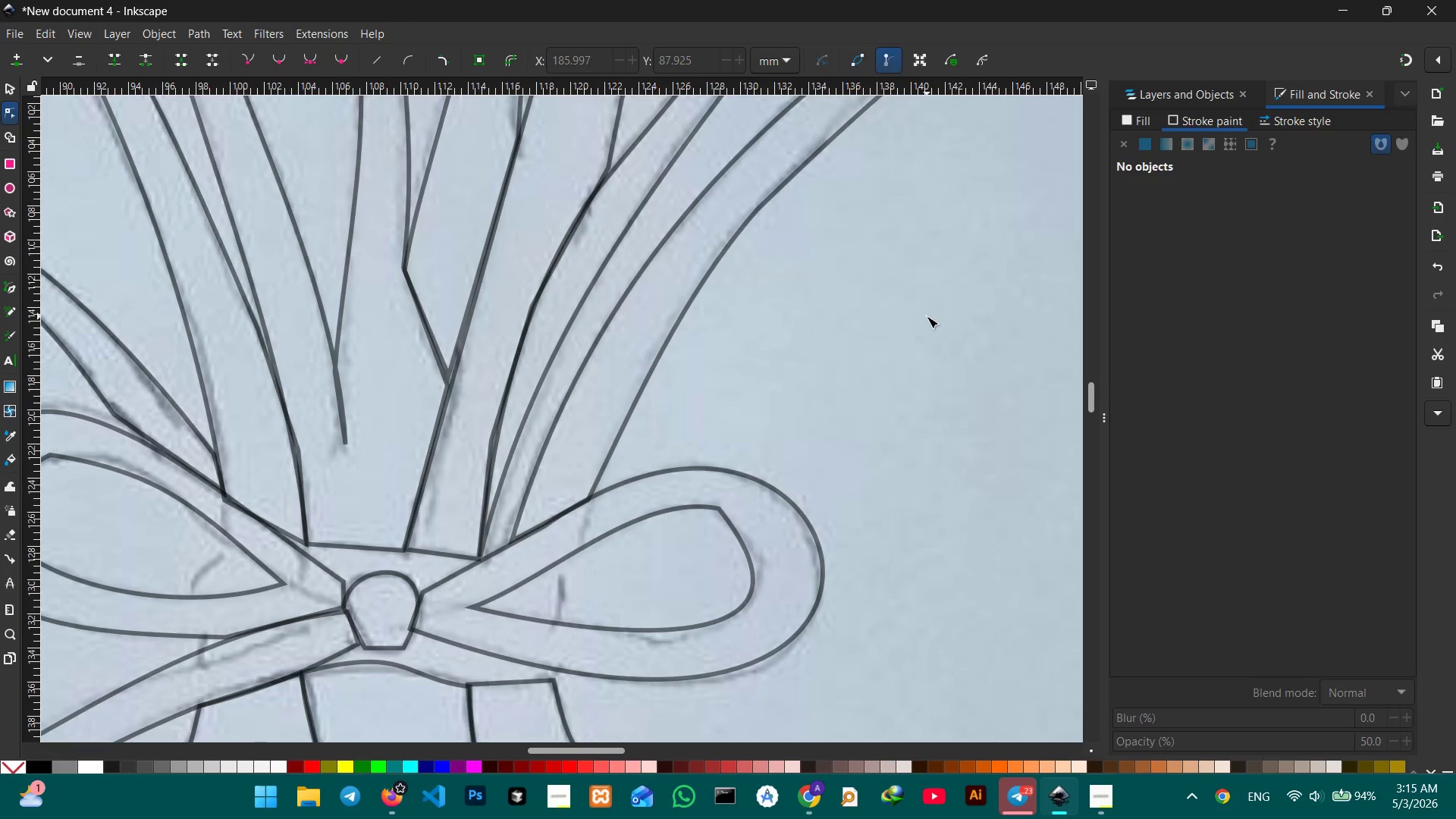 
left_click_drag(start_coordinate=[919, 367], to_coordinate=[927, 316])
 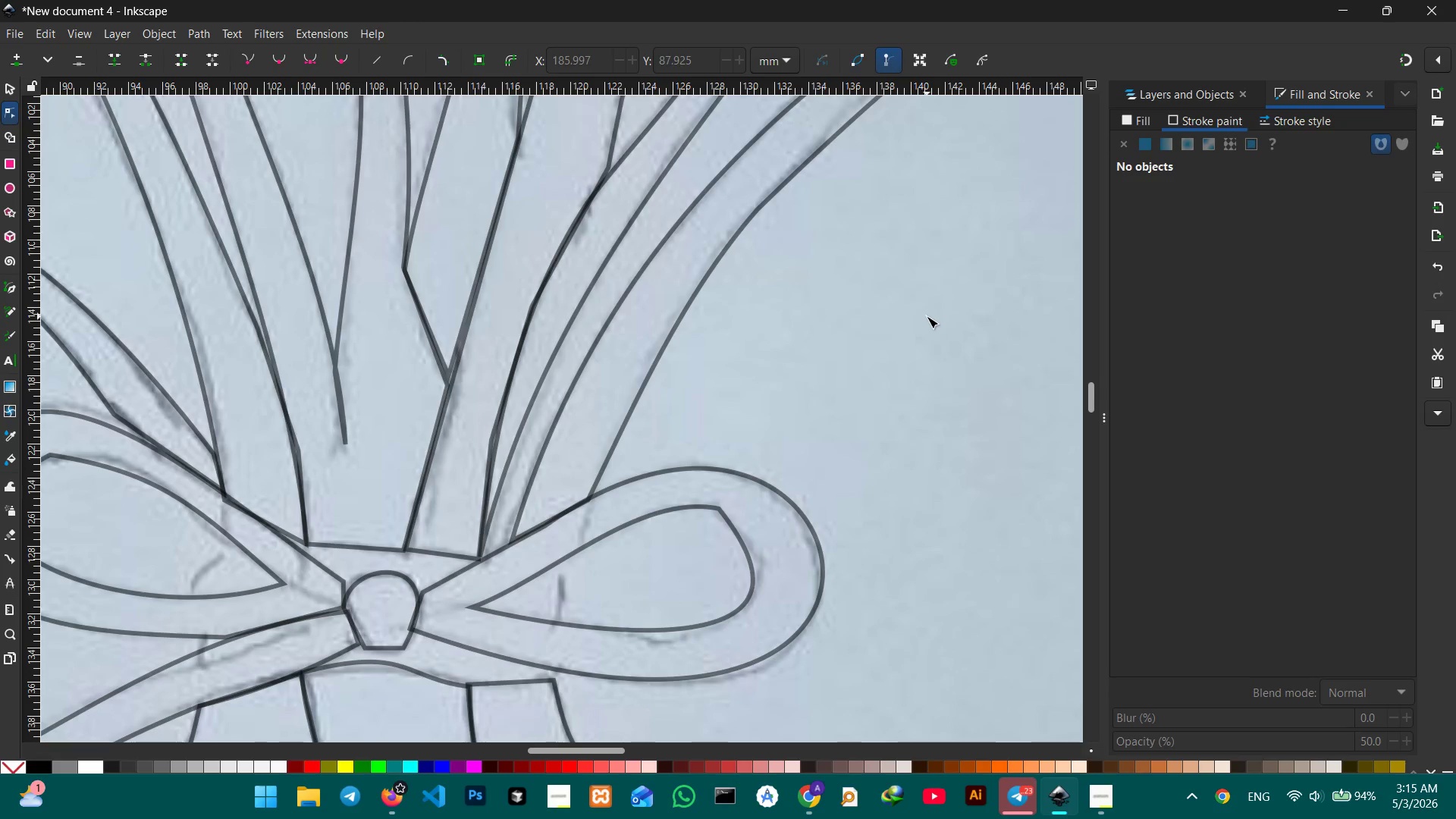 
key(Control+ControlLeft)
 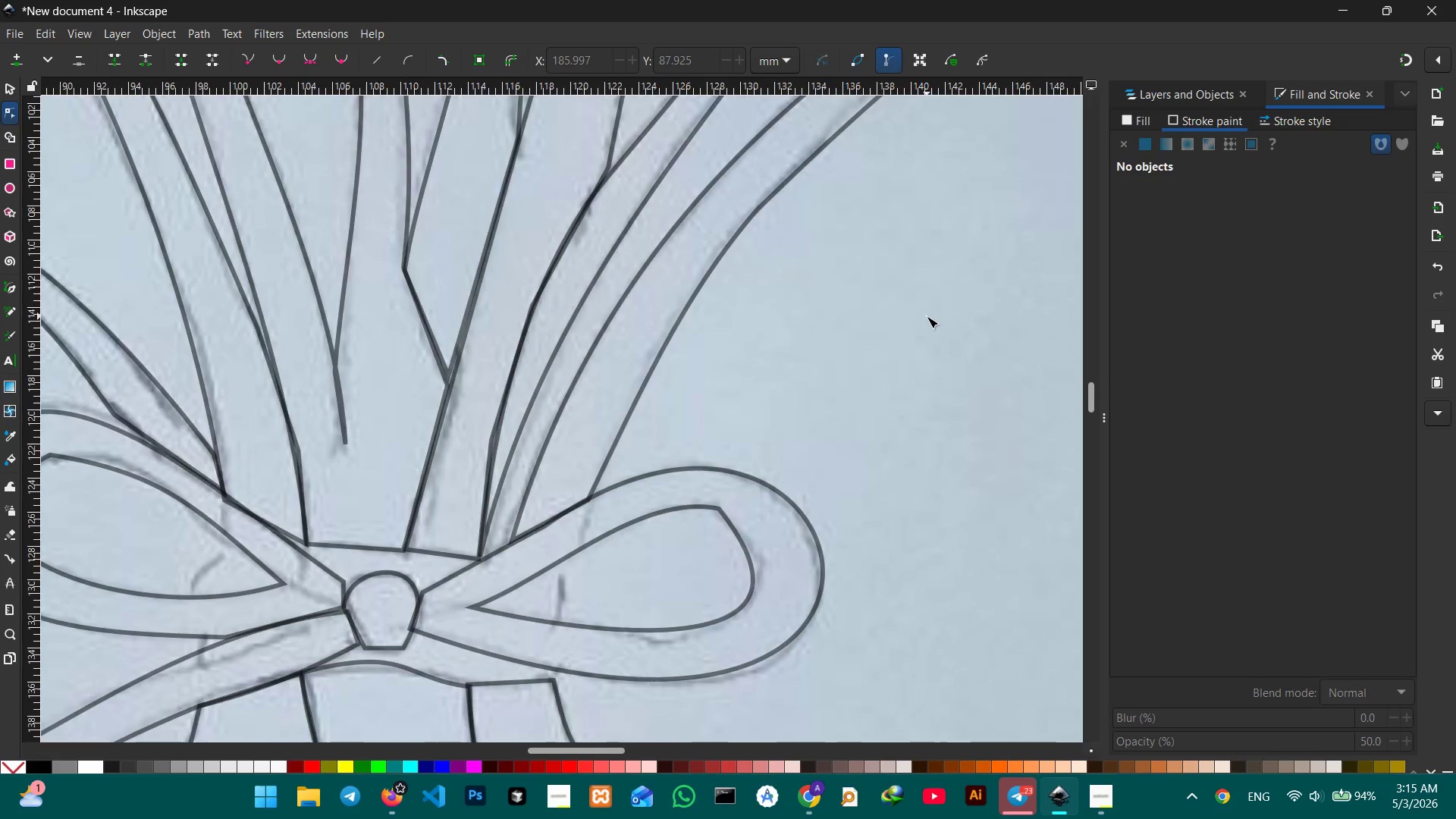 
hold_key(key=ControlLeft, duration=0.44)
scroll: coordinate [927, 316], scroll_direction: down, amount: 4.0
 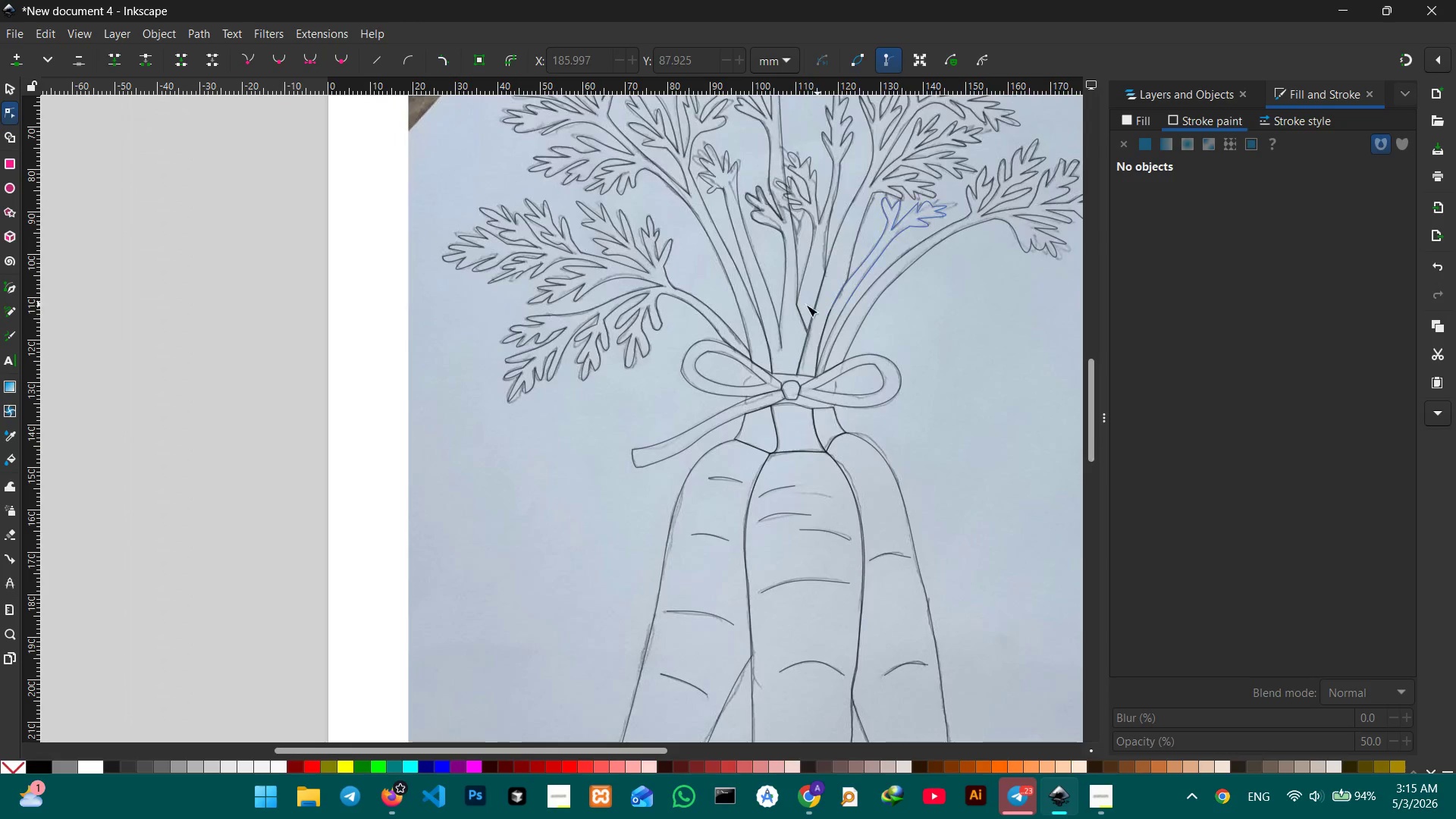 
hold_key(key=Space, duration=1.52)
 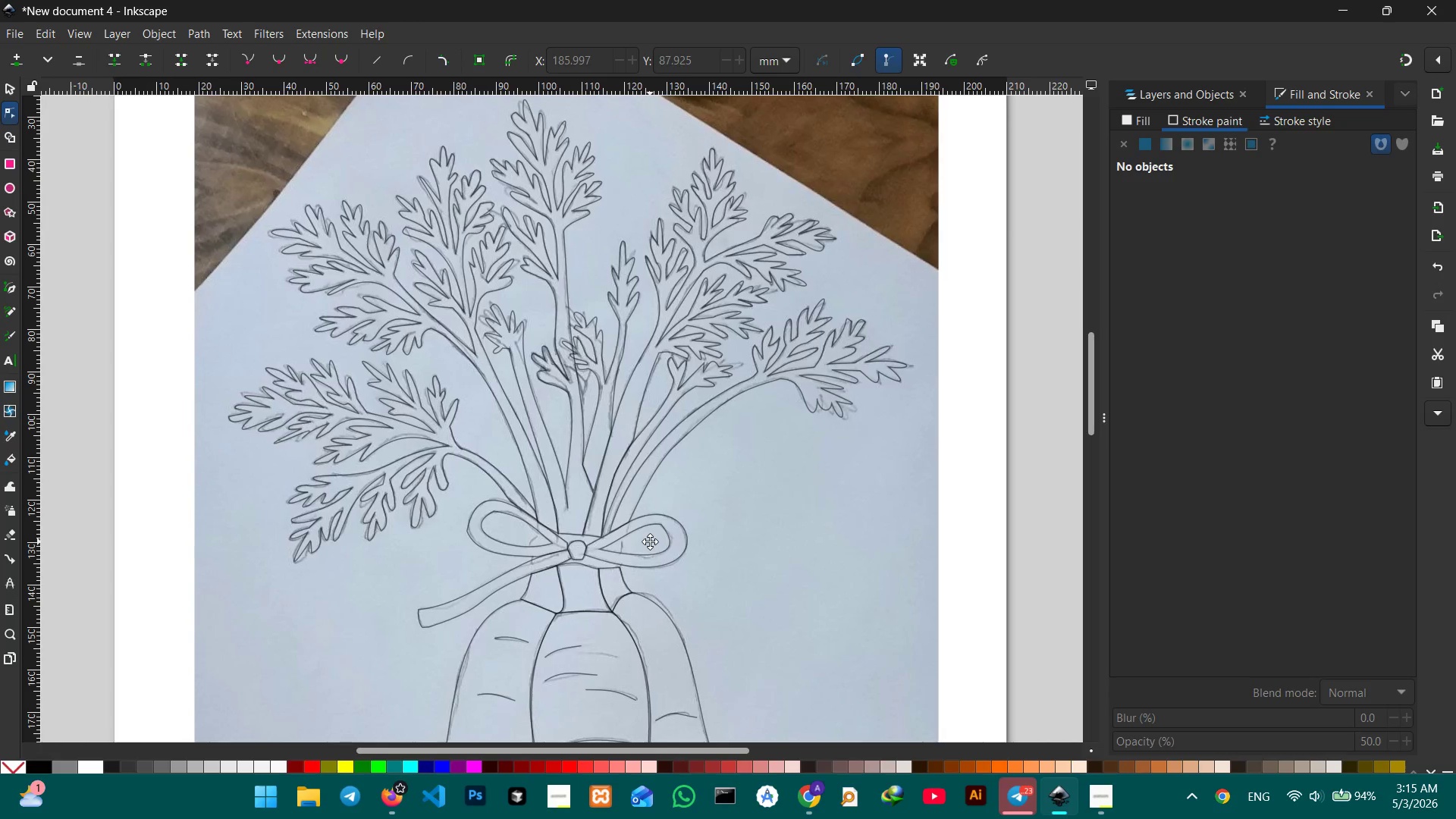 
left_click_drag(start_coordinate=[862, 382], to_coordinate=[670, 285])
 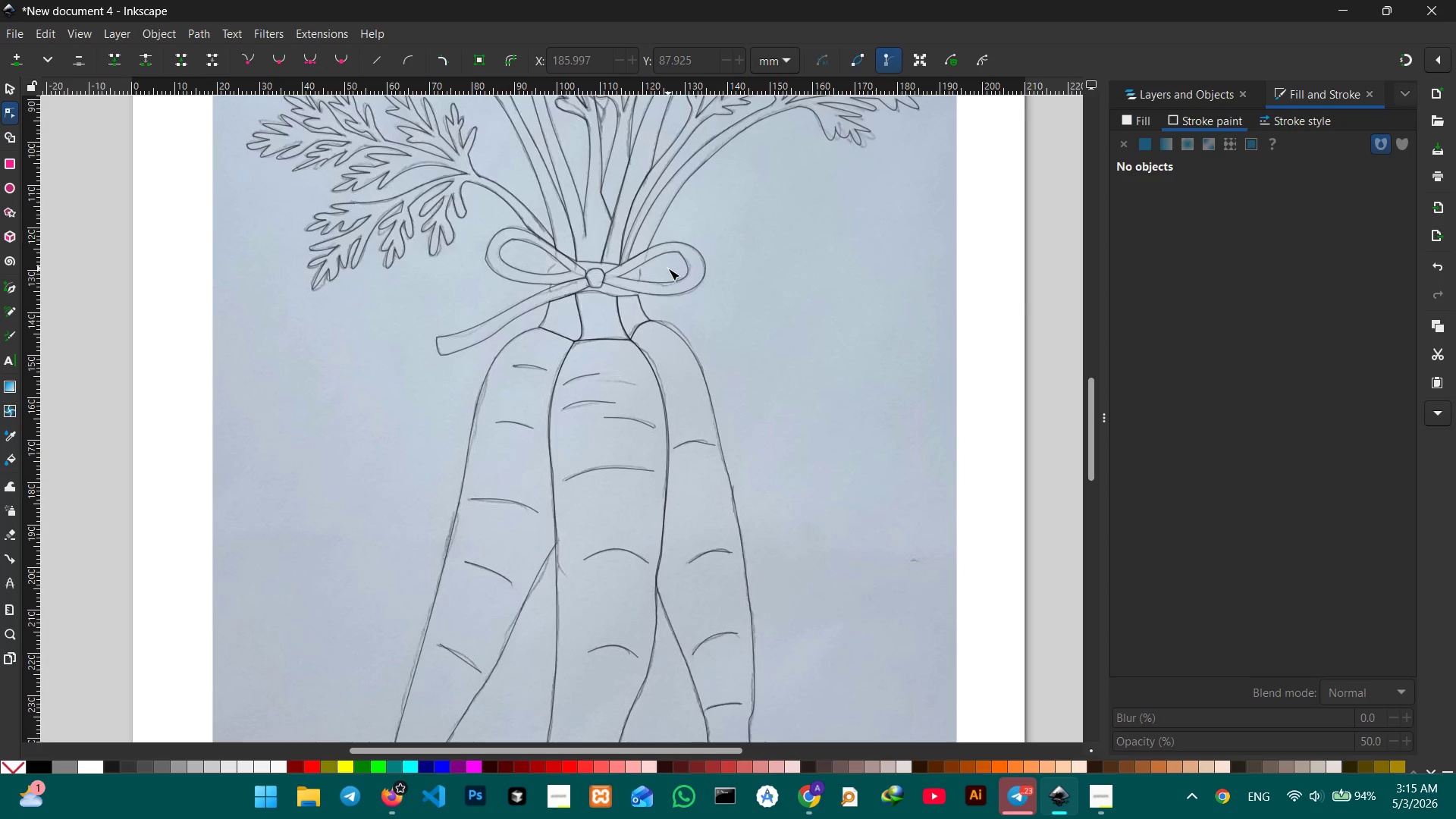 
hold_key(key=Space, duration=1.5)
 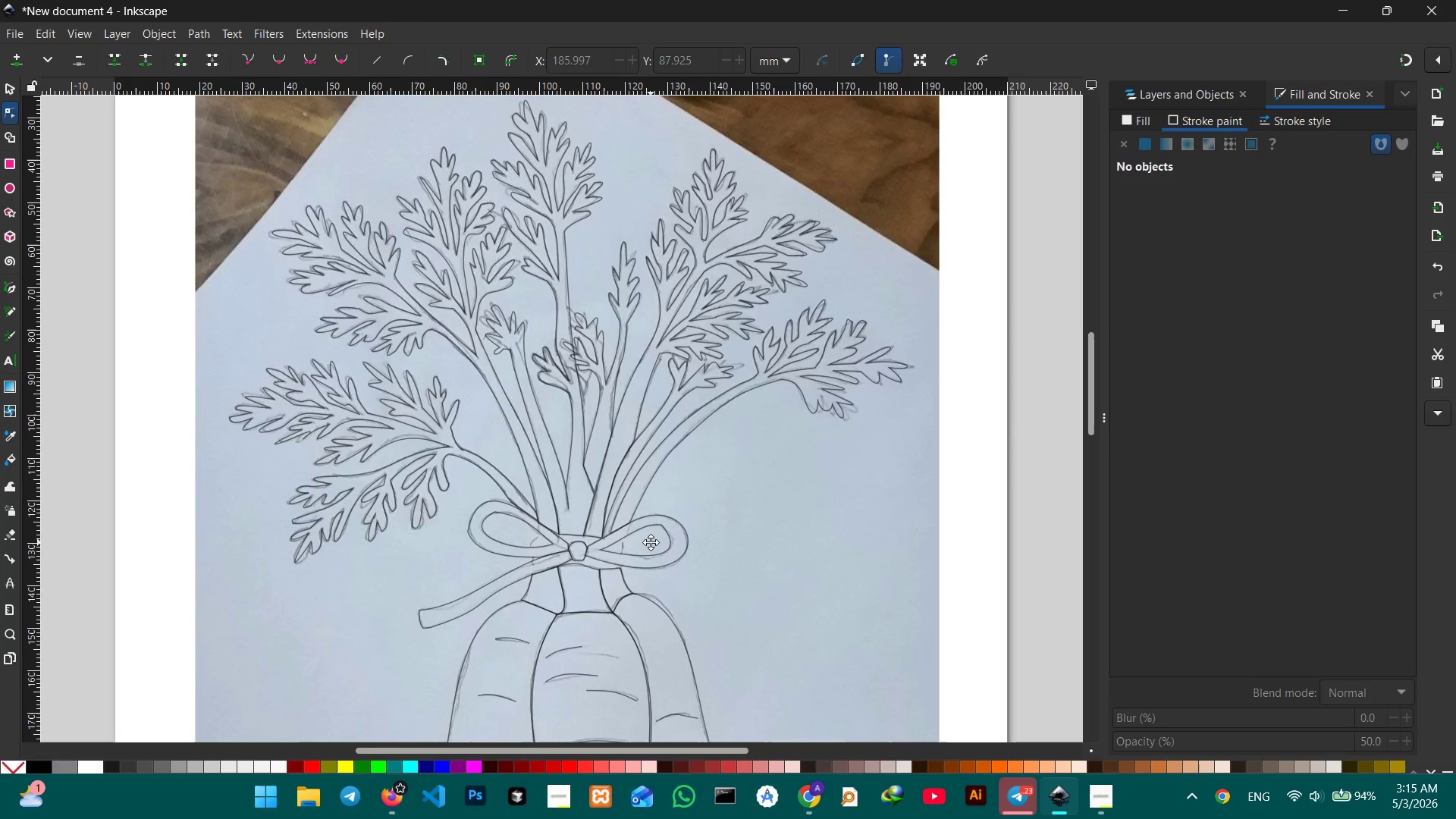 
hold_key(key=Space, duration=1.5)
 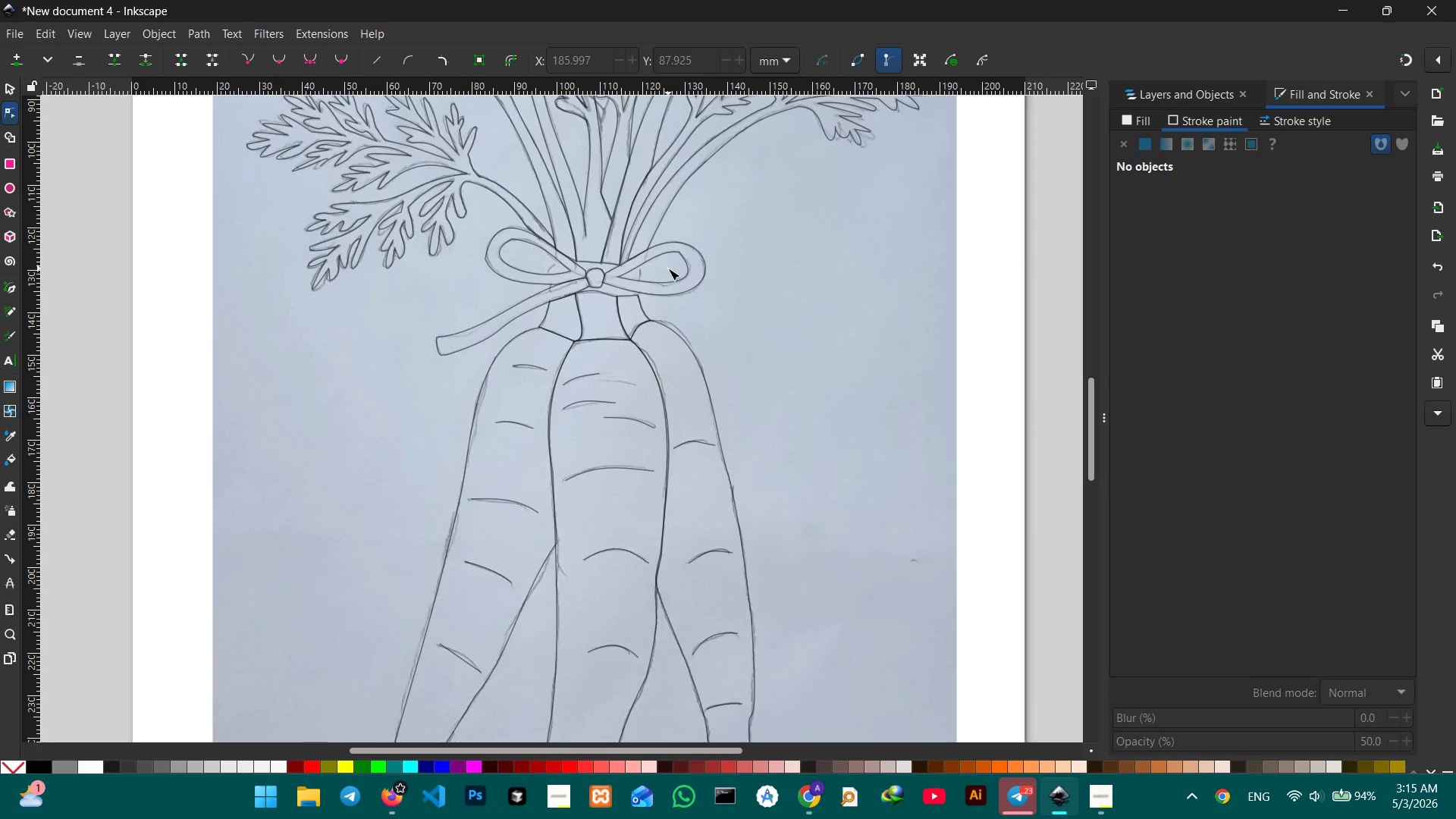 
hold_key(key=Space, duration=0.64)
 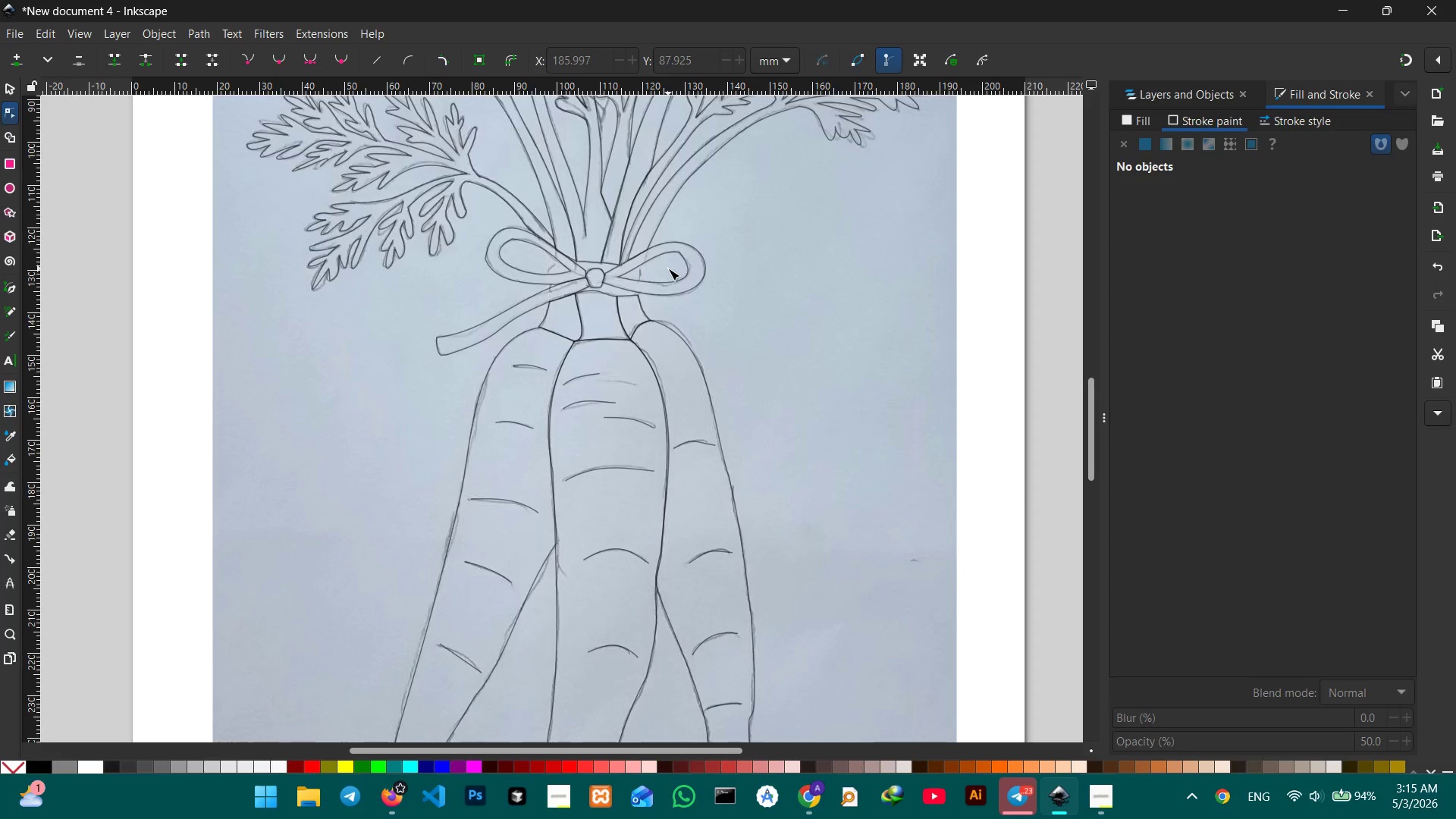 
hold_key(key=ControlLeft, duration=0.39)
scroll: coordinate [668, 268], scroll_direction: down, amount: 3.0
 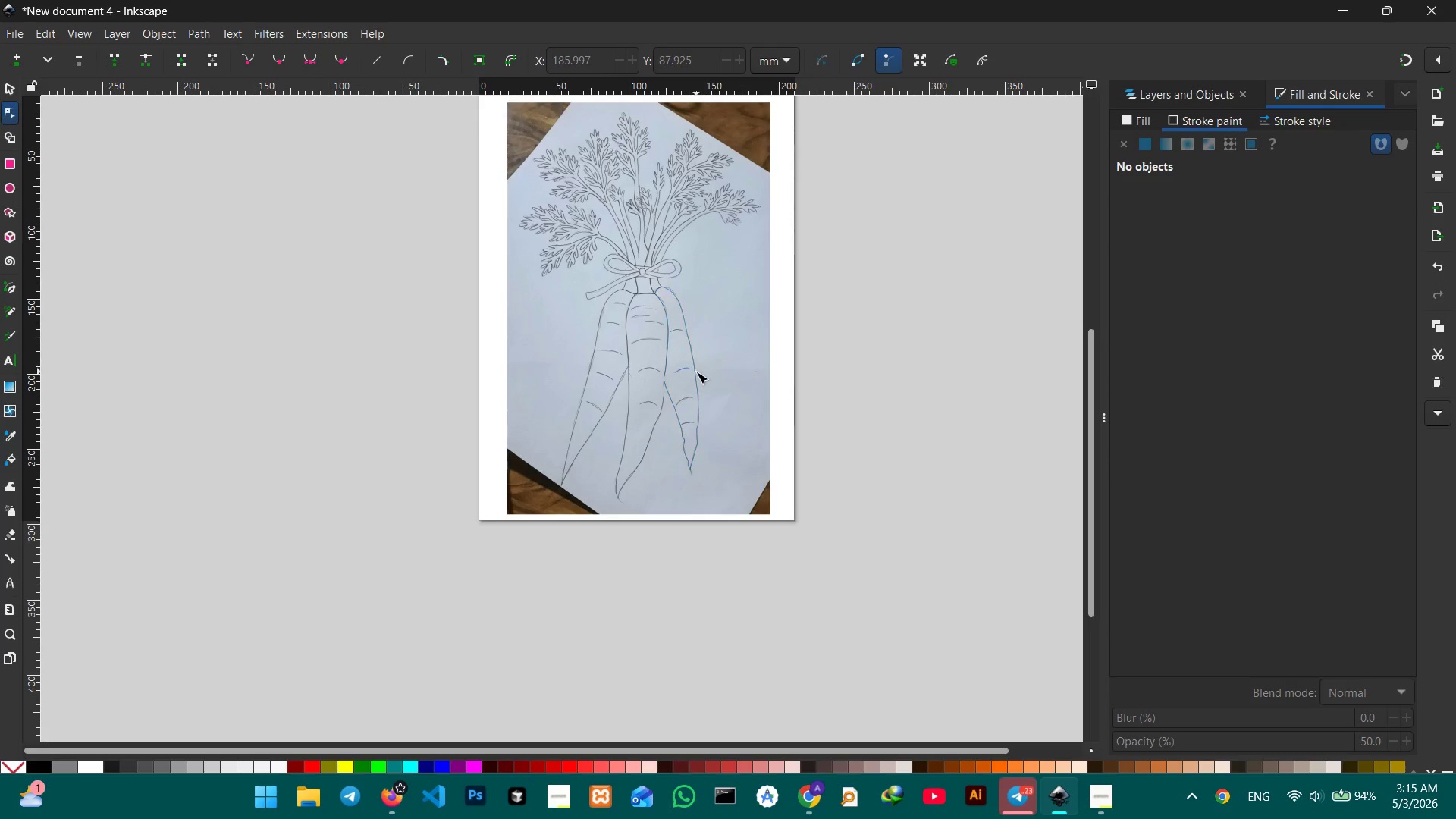 
hold_key(key=ControlLeft, duration=0.67)
scroll: coordinate [696, 372], scroll_direction: up, amount: 1.0
 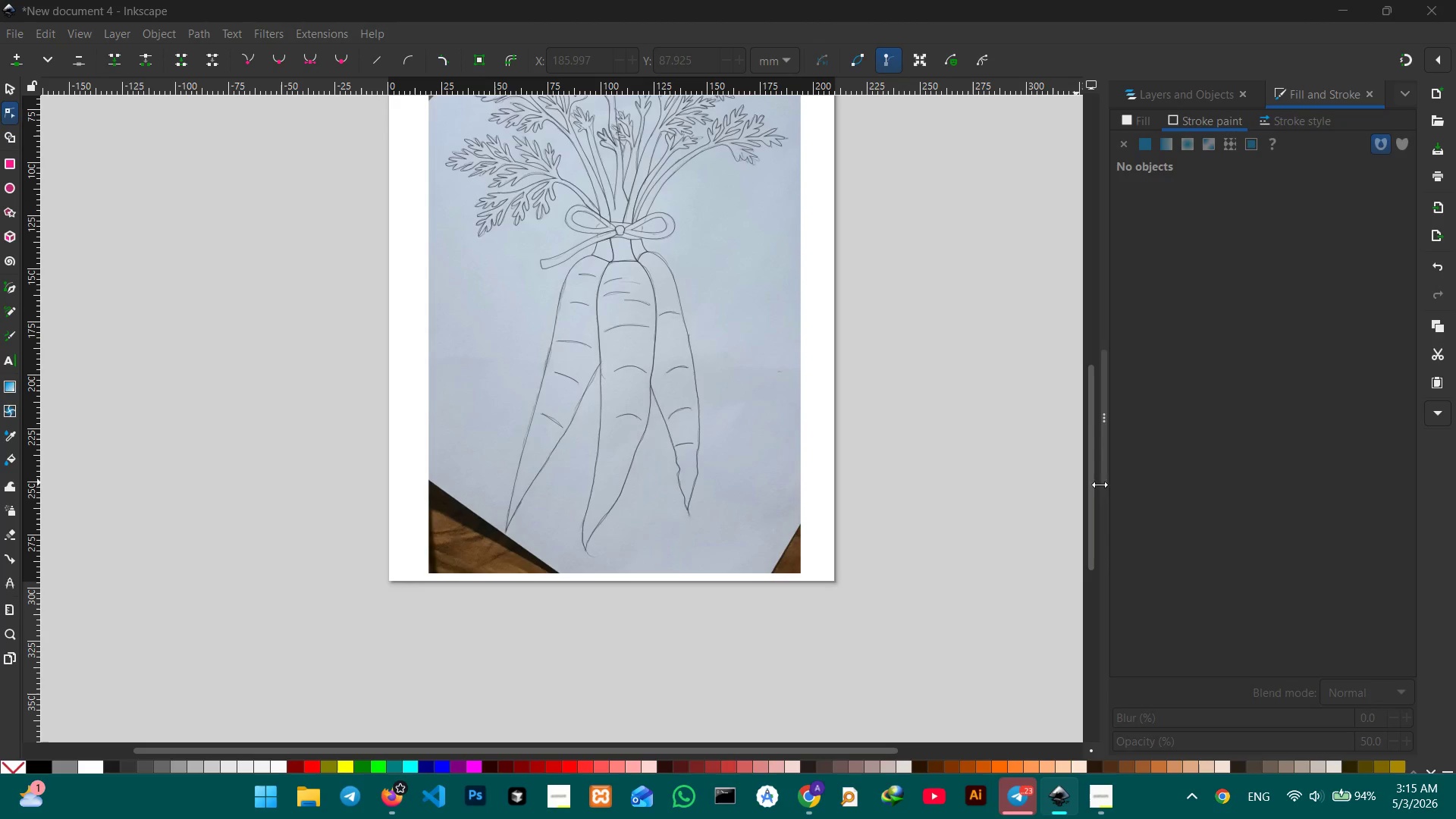 
left_click_drag(start_coordinate=[1093, 486], to_coordinate=[1096, 438])
 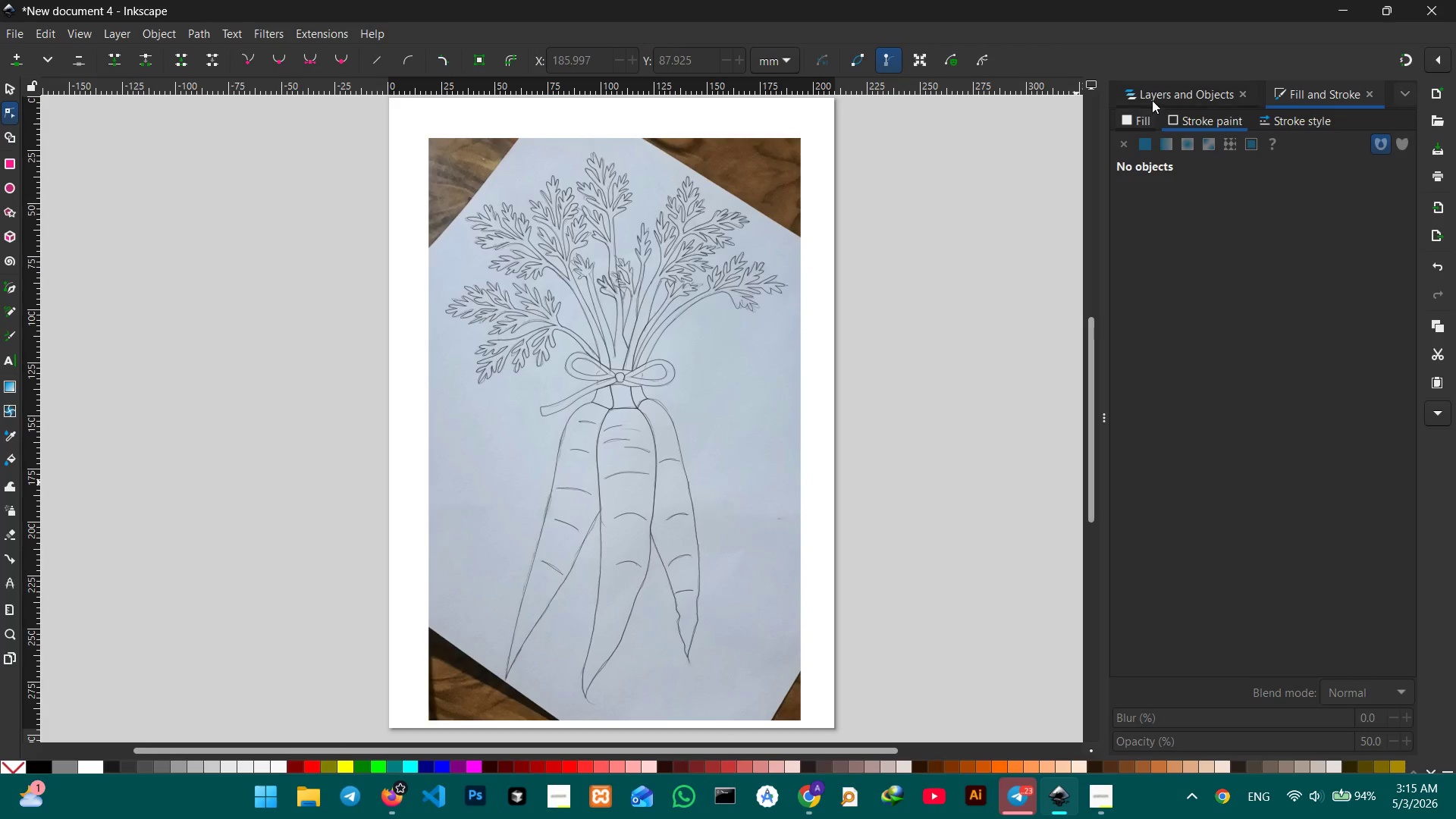 
left_click([1152, 92])
 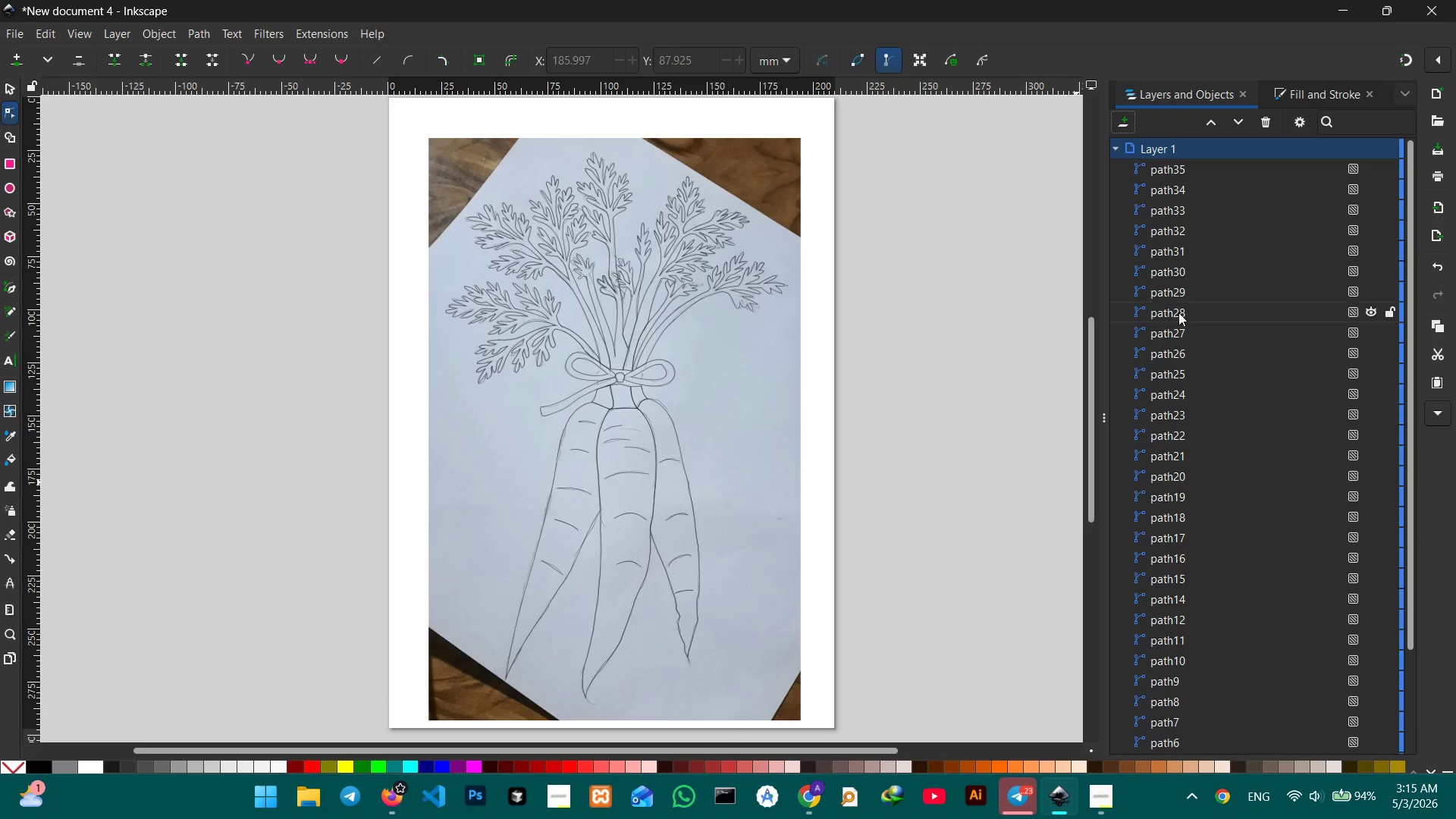 
scroll: coordinate [1241, 318], scroll_direction: down, amount: 12.0
 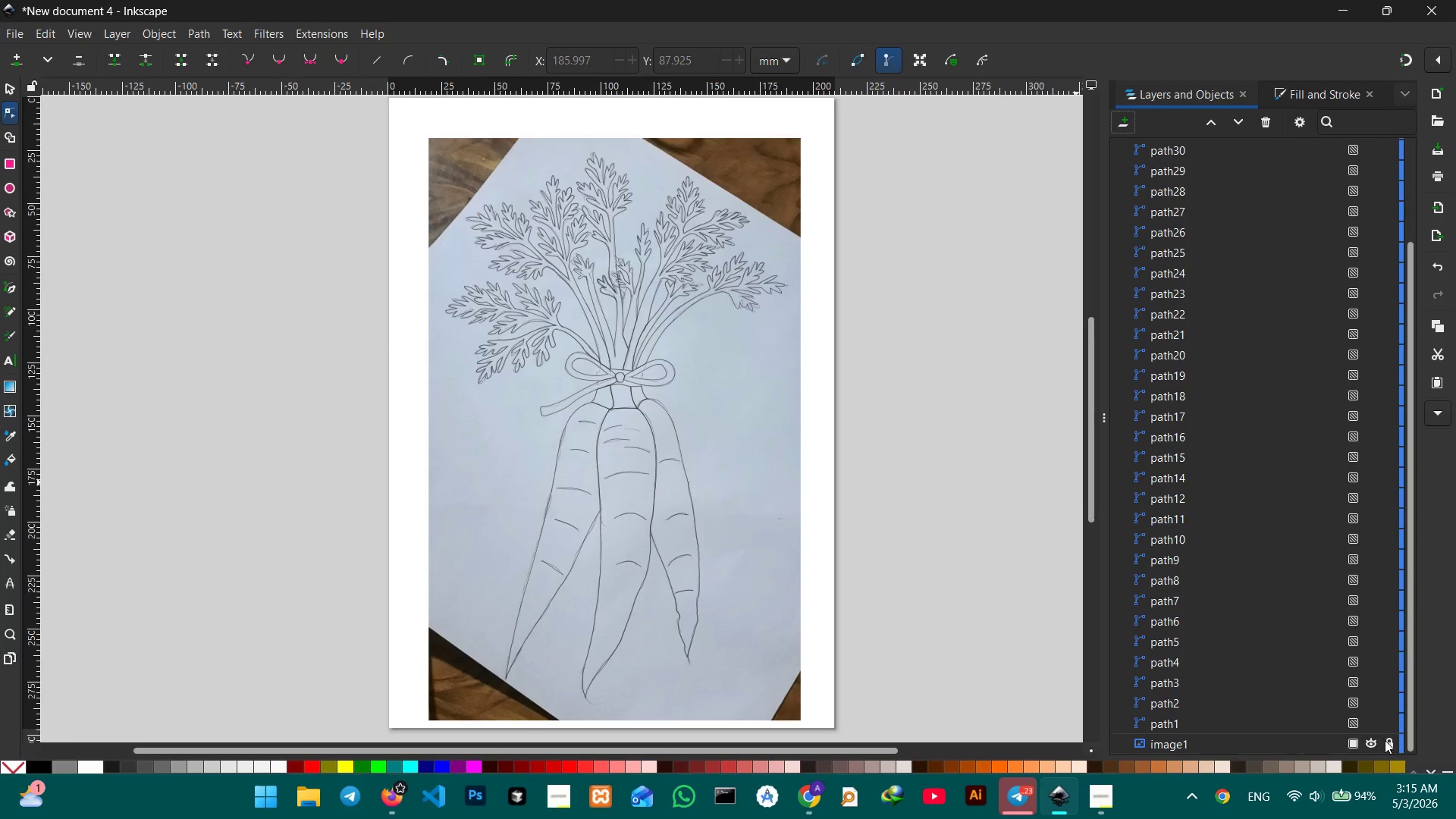 
left_click([1385, 740])
 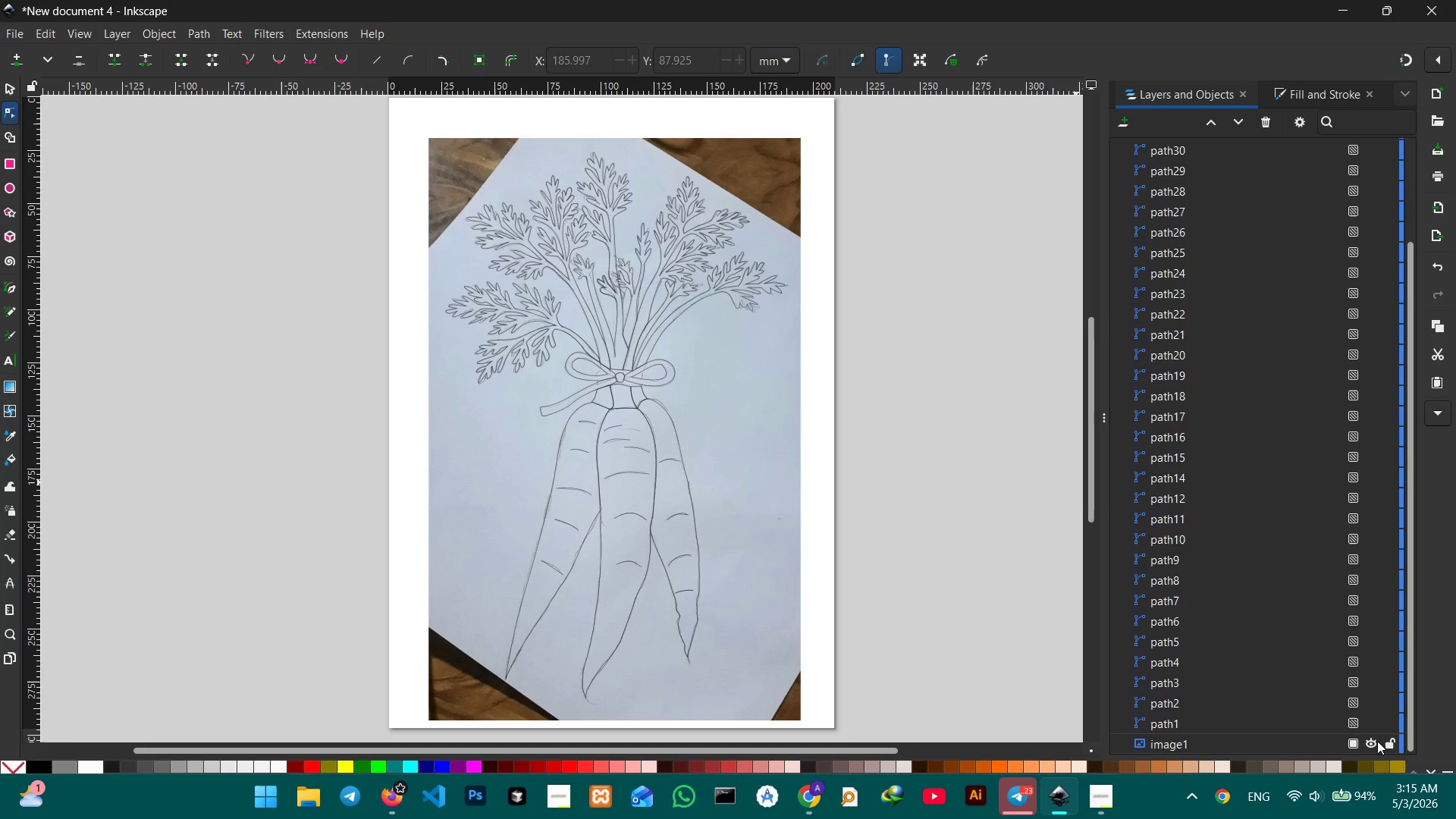 
left_click([1385, 742])
 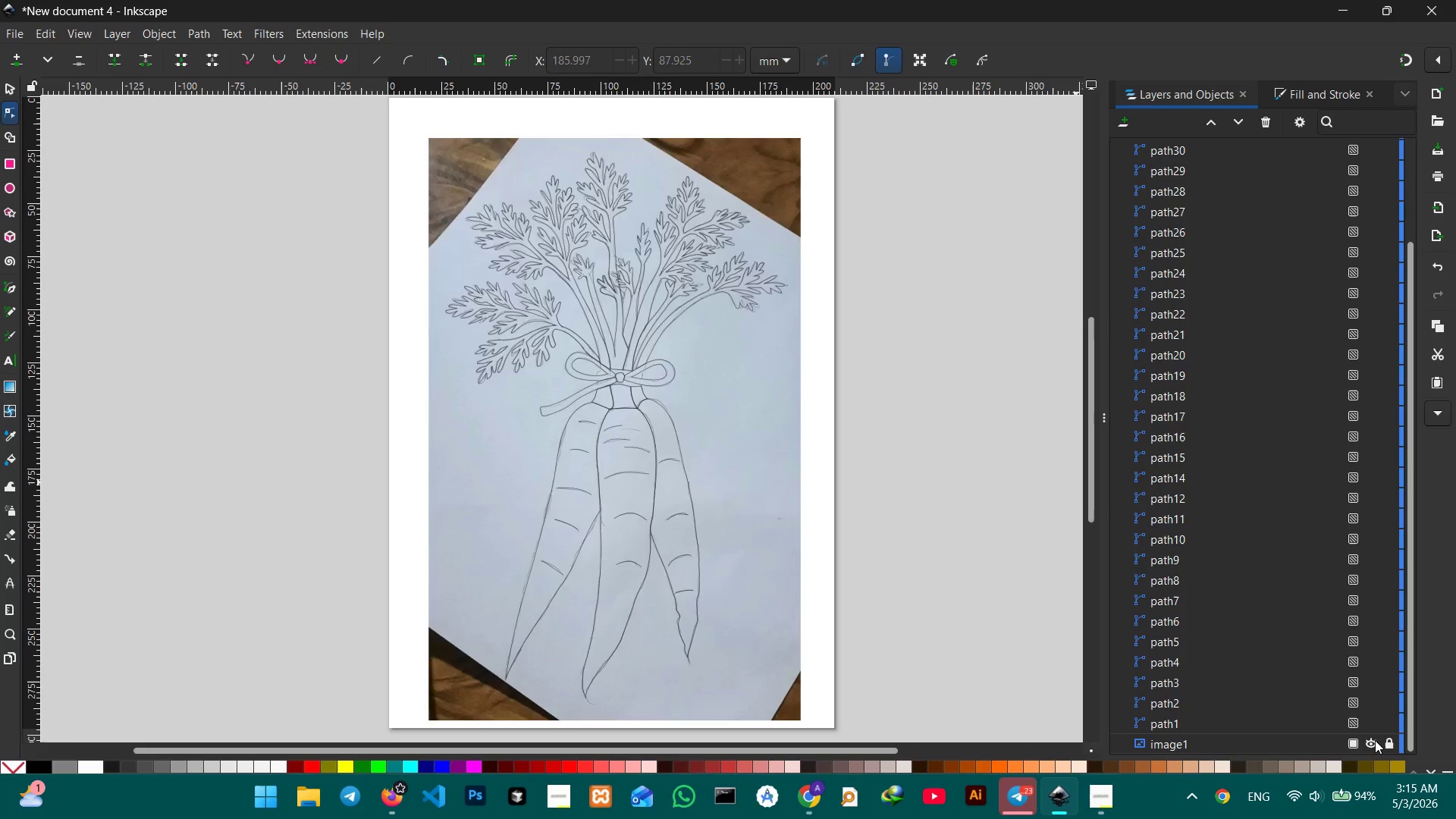 
double_click([1375, 740])
 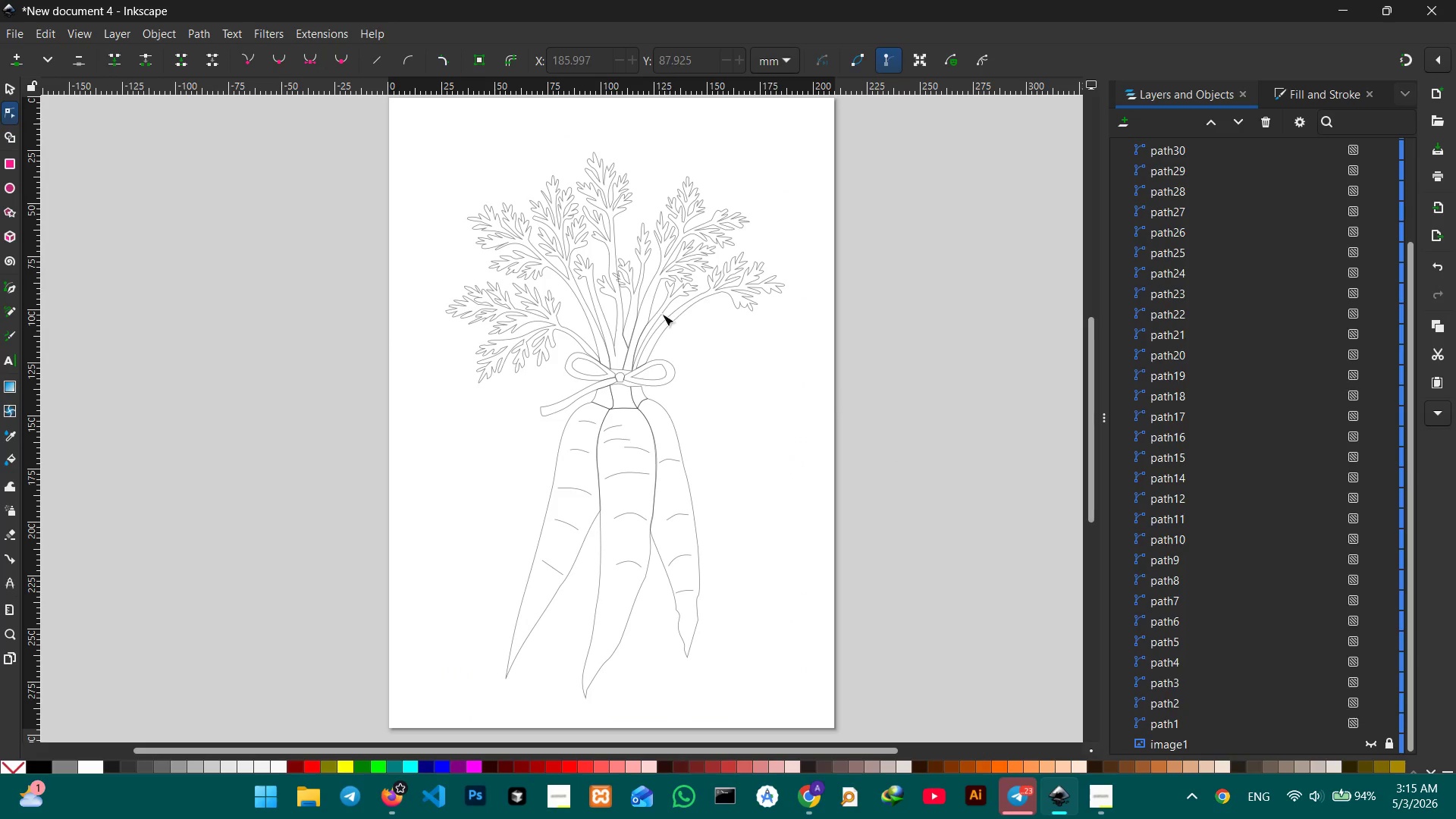 
scroll: coordinate [700, 397], scroll_direction: up, amount: 1.0
 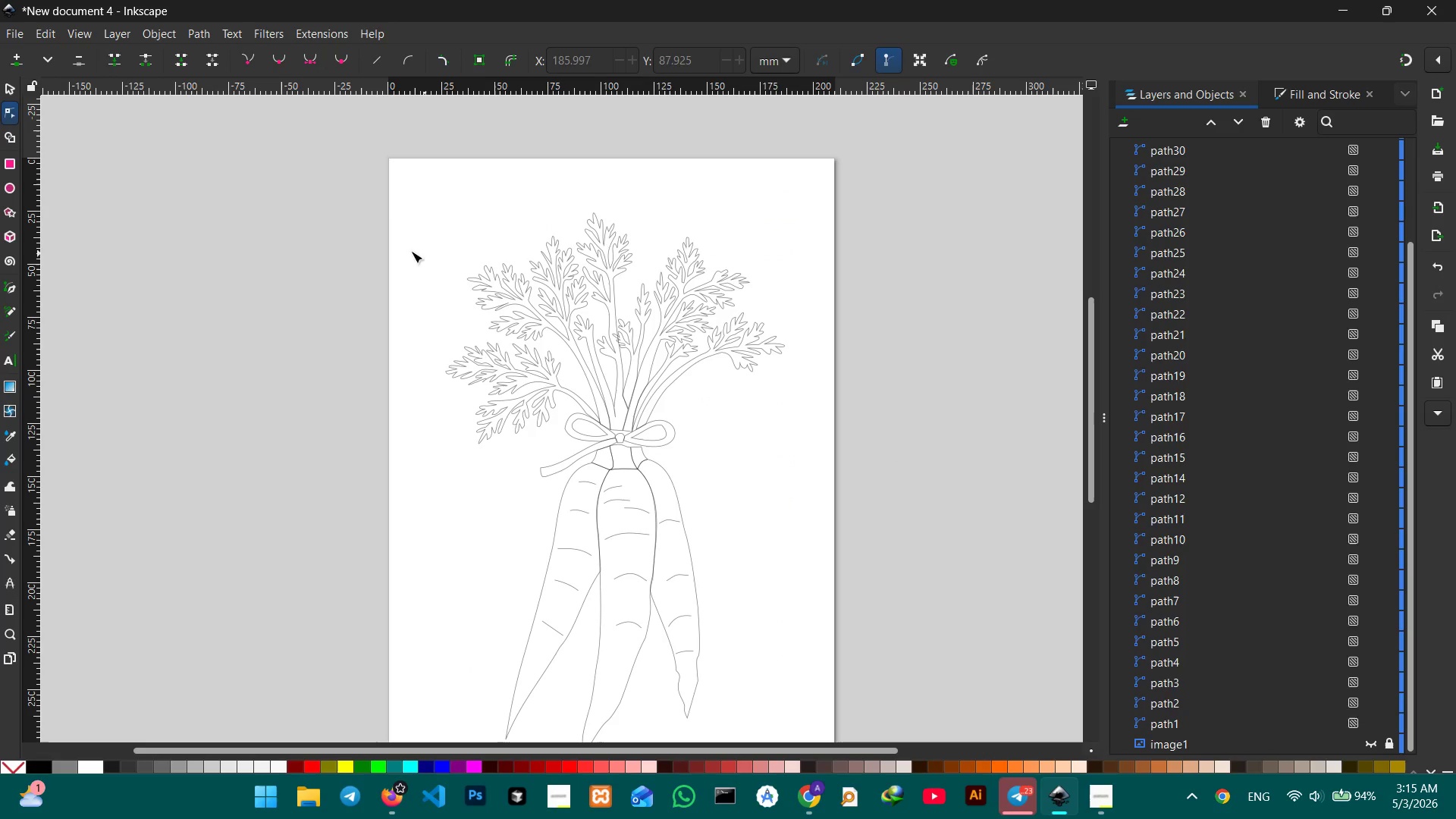 
left_click_drag(start_coordinate=[388, 217], to_coordinate=[824, 686])
 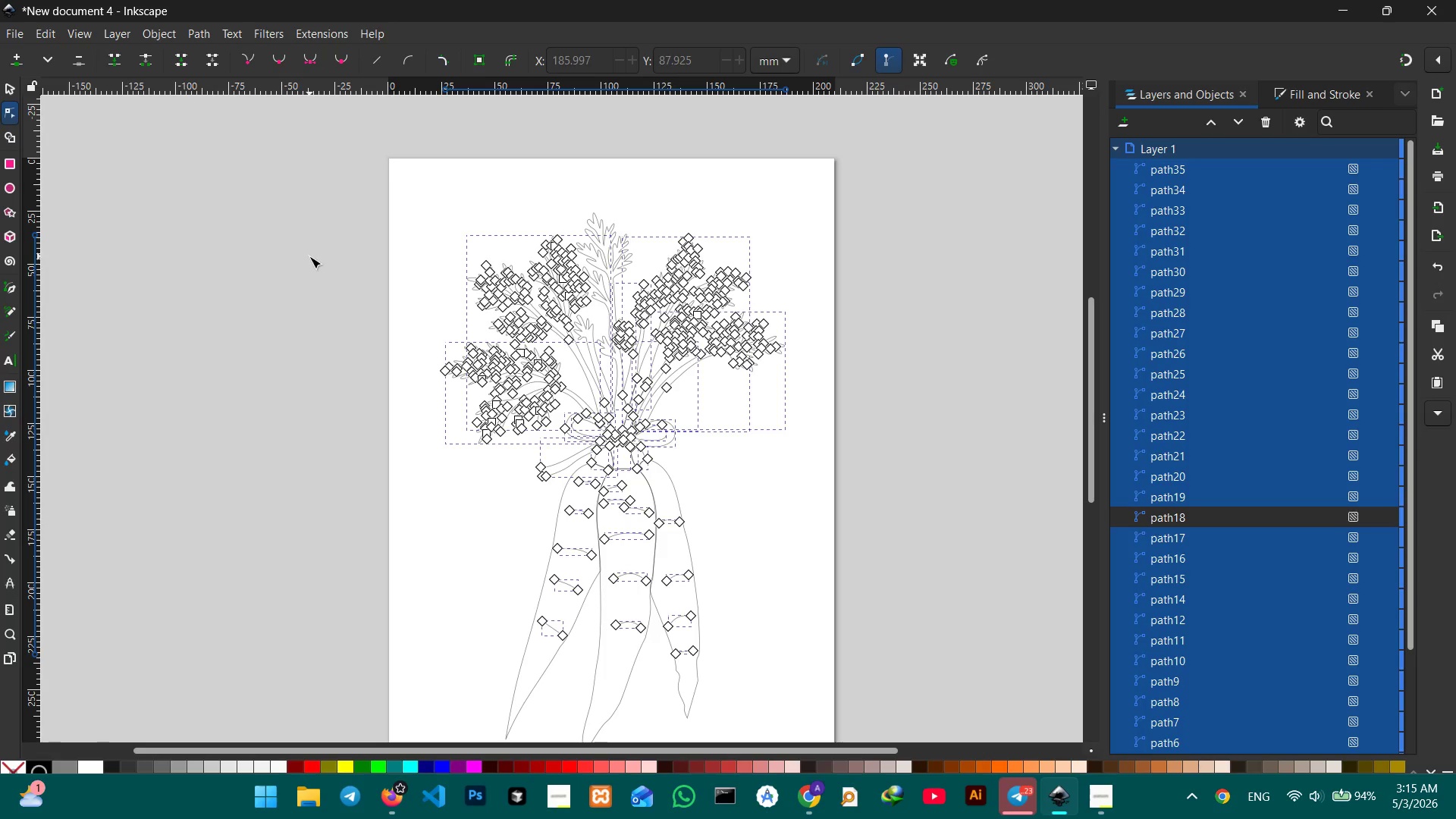 
left_click([7, 86])
 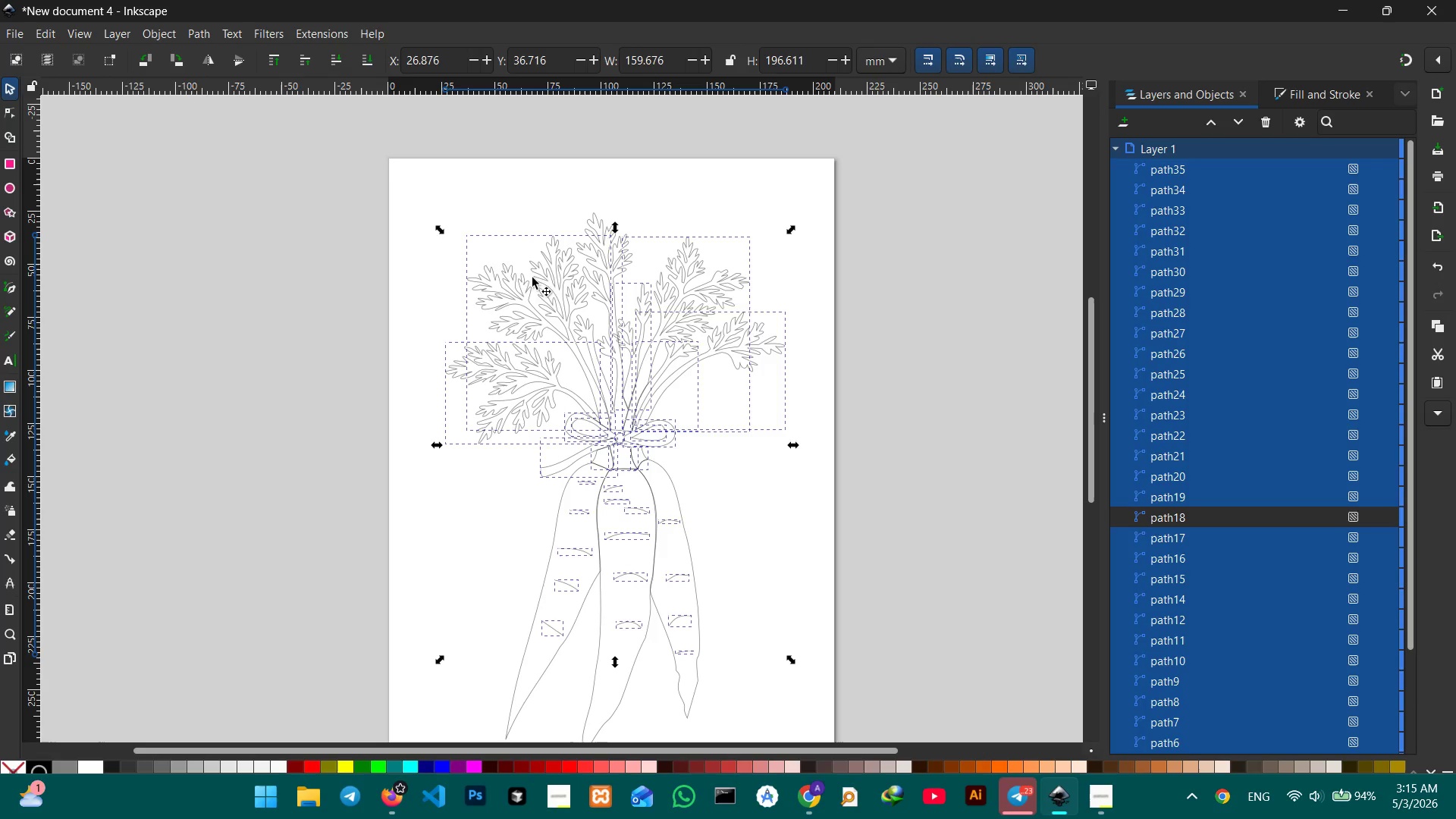 
left_click([388, 193])
 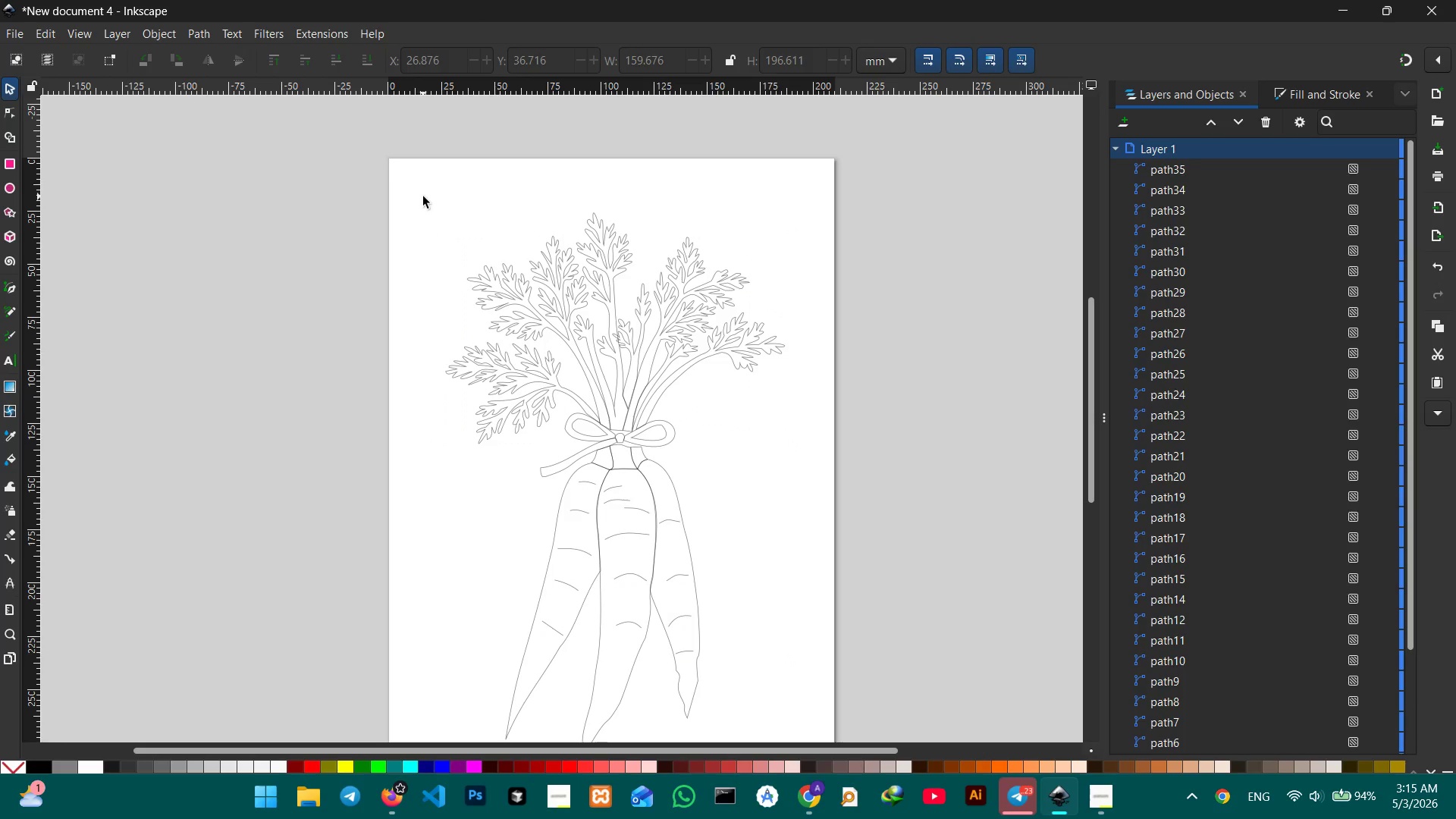 
scroll: coordinate [423, 196], scroll_direction: down, amount: 1.0
 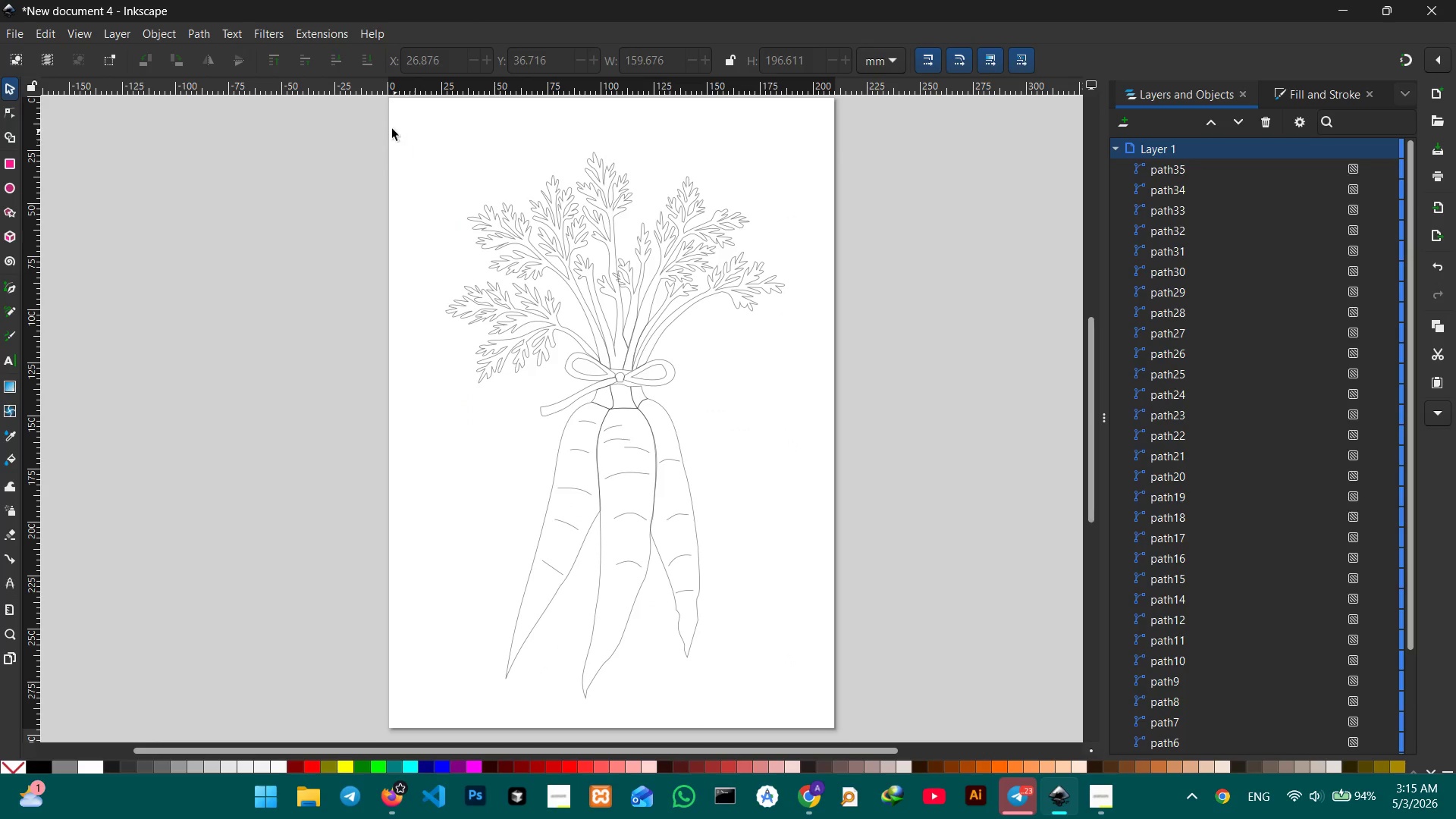 
left_click_drag(start_coordinate=[381, 121], to_coordinate=[884, 723])
 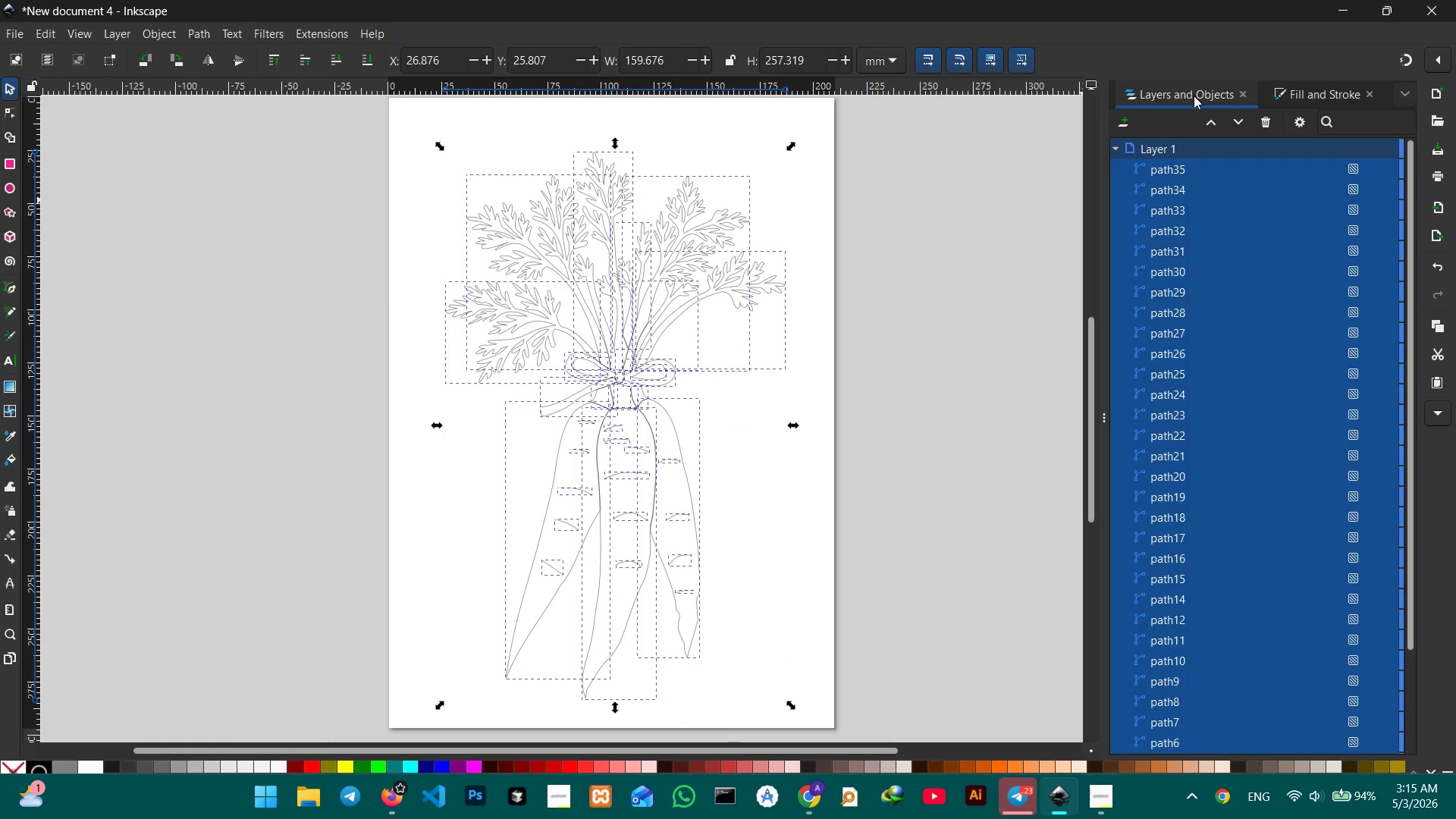 
left_click([1291, 90])
 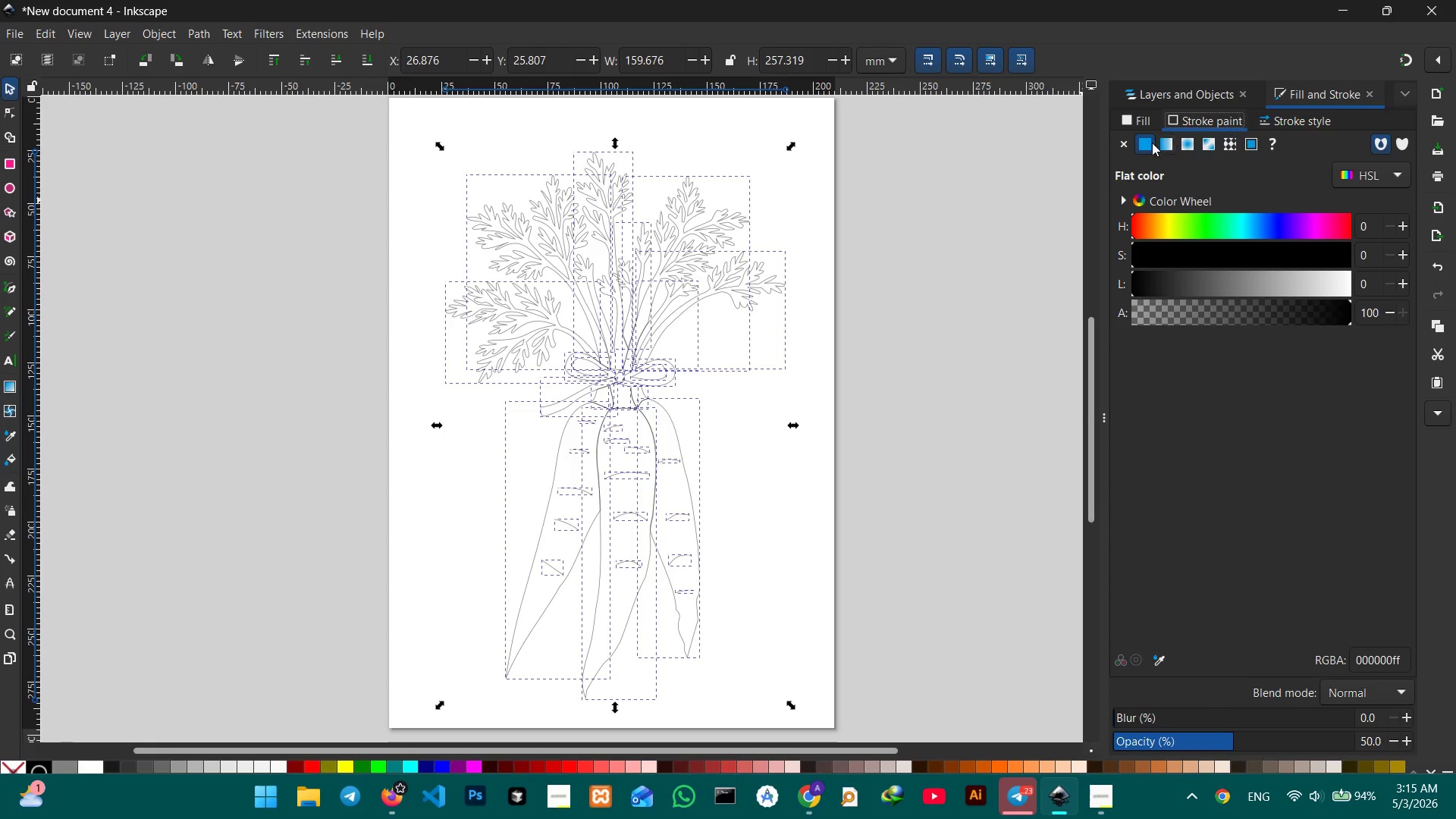 
left_click([1147, 143])
 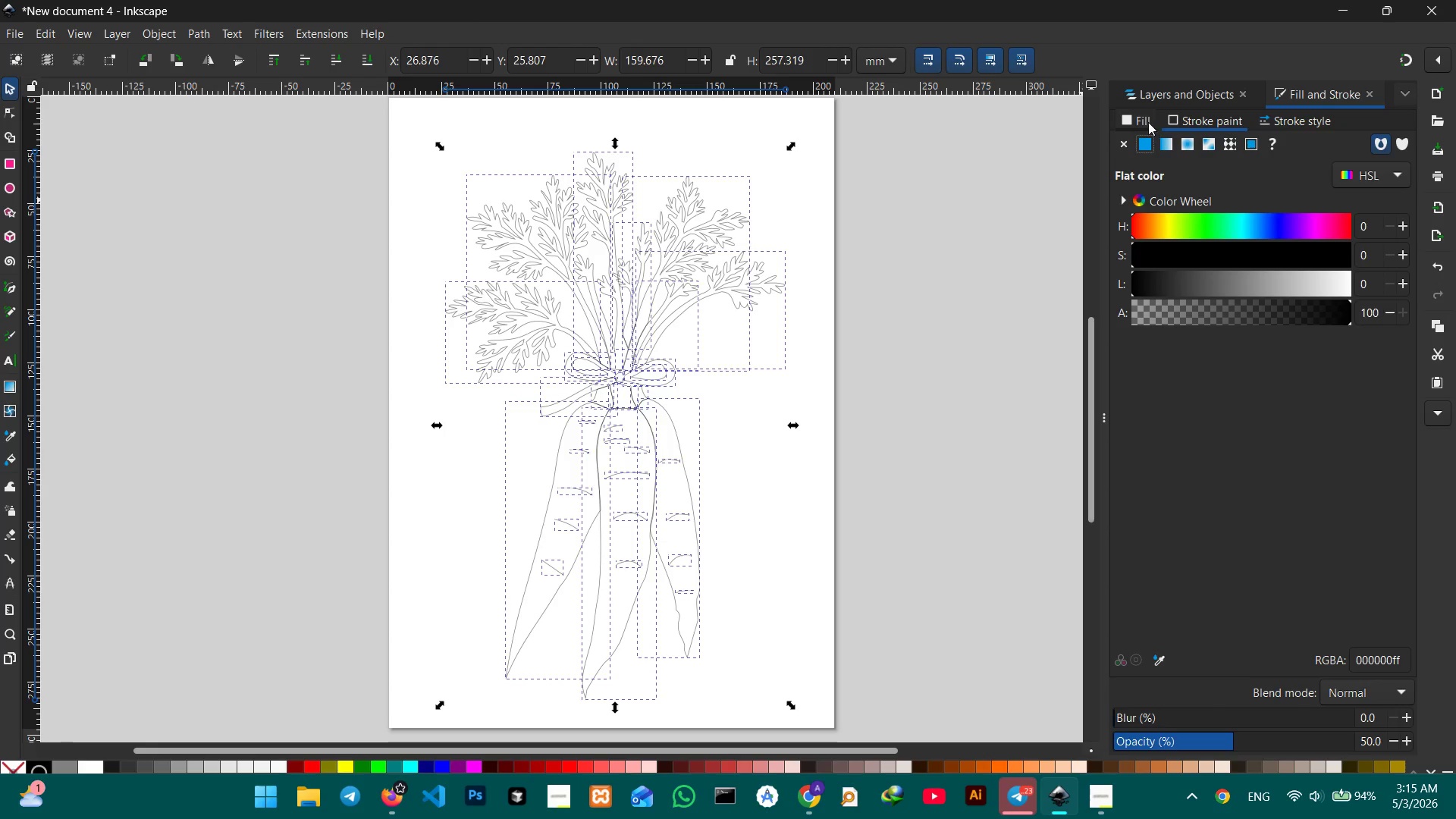 
left_click([1147, 122])
 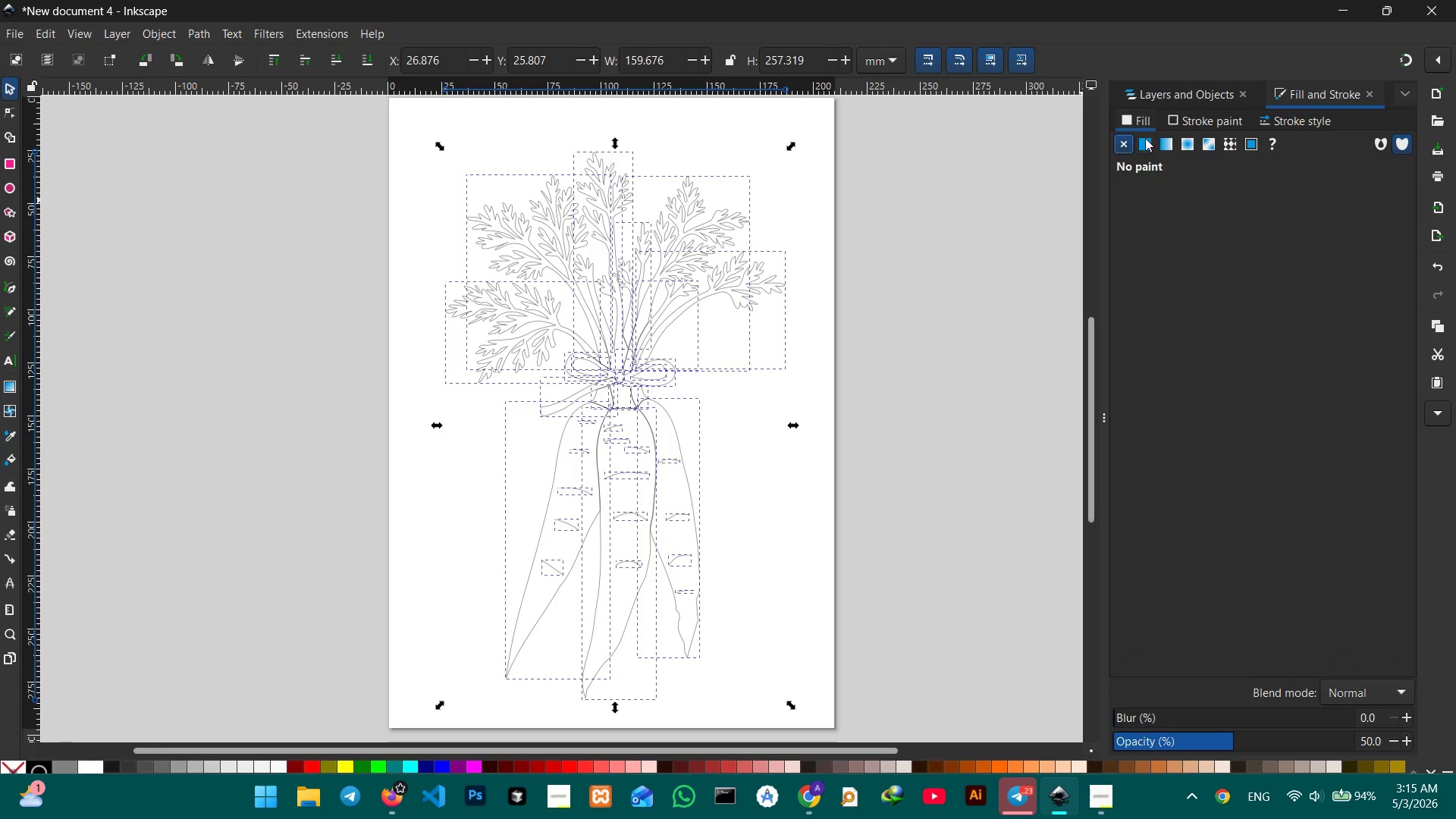 
left_click([1145, 140])
 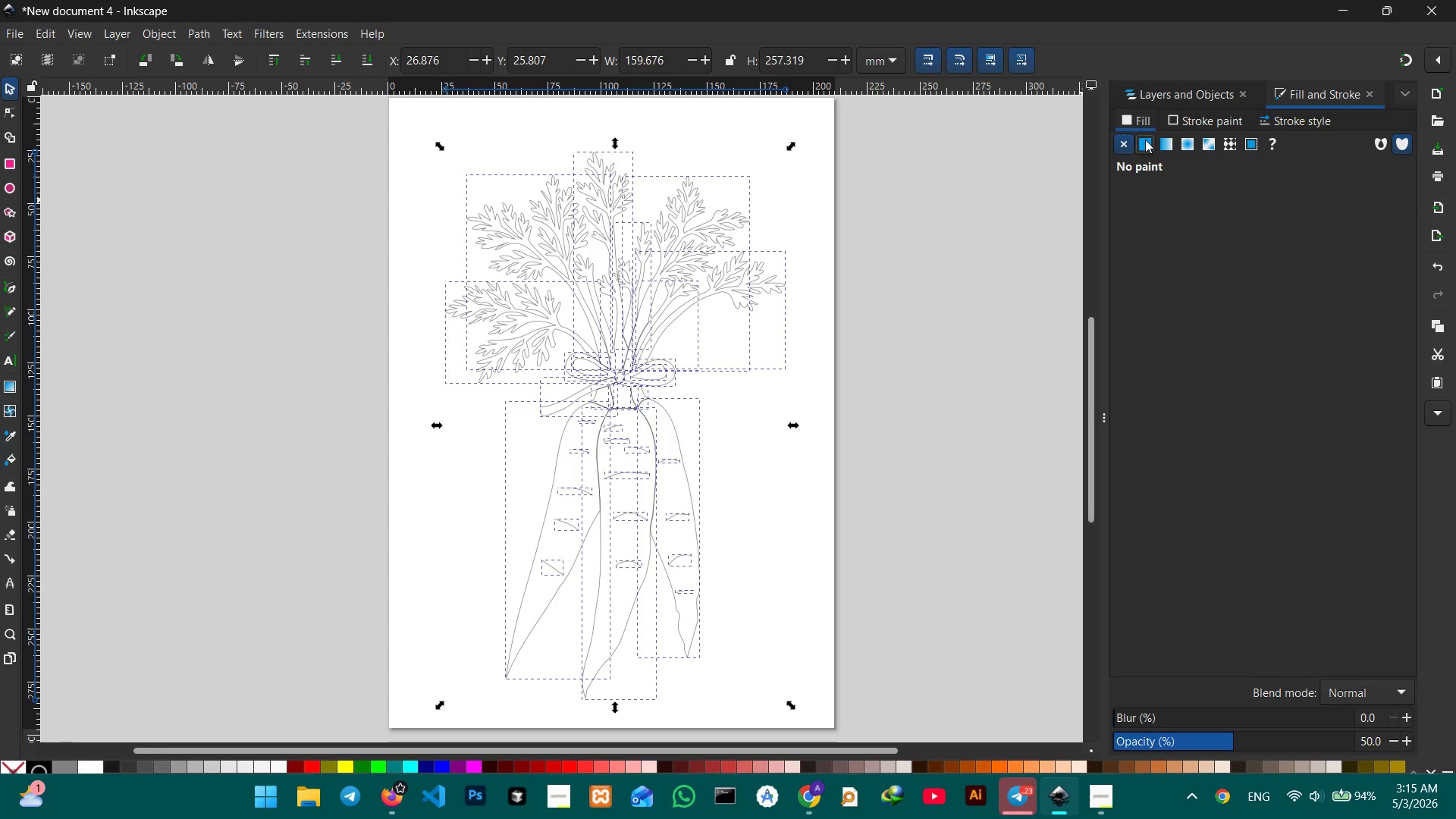 
mouse_move([1163, 152])
 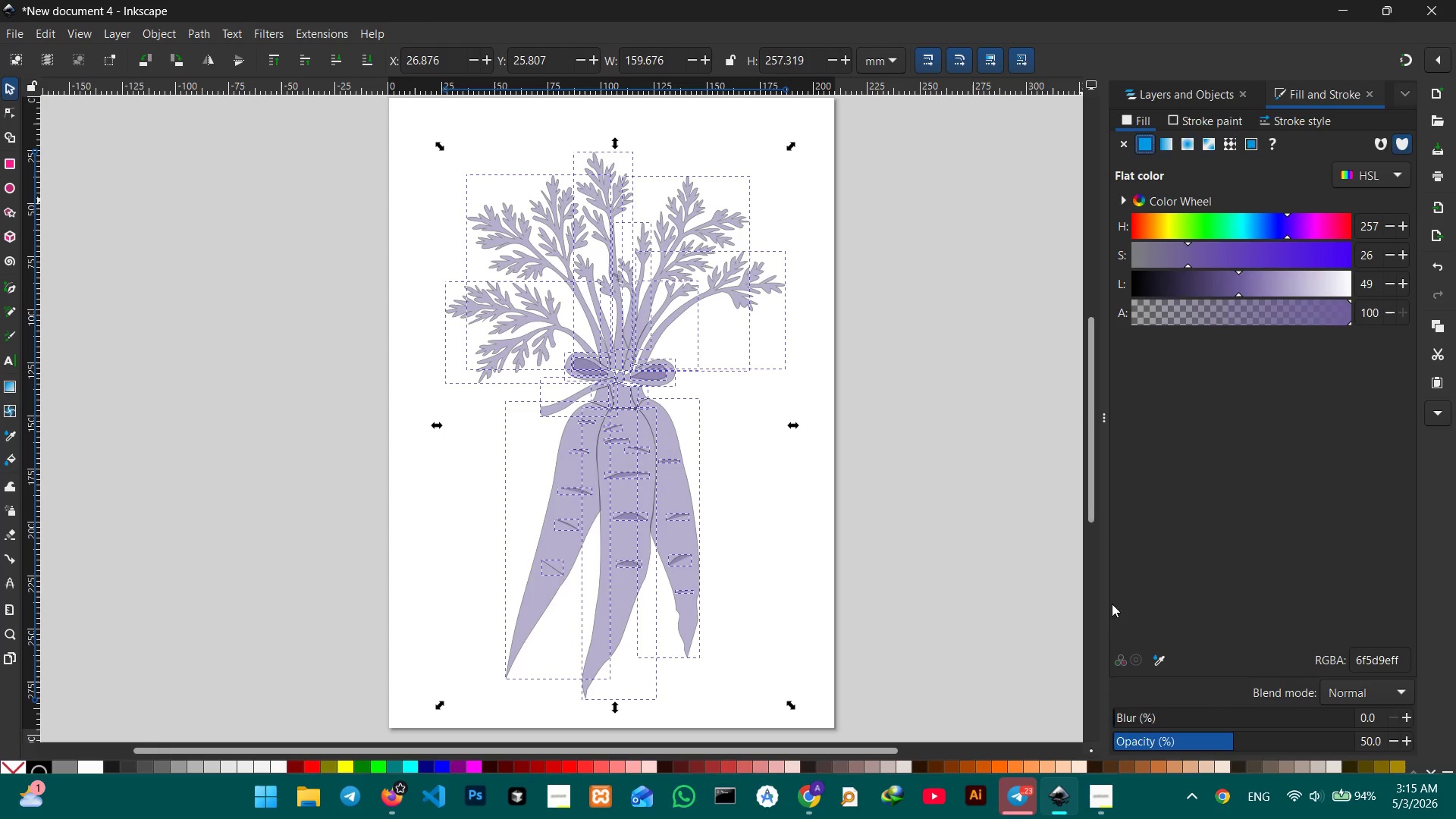 
left_click([1100, 809])